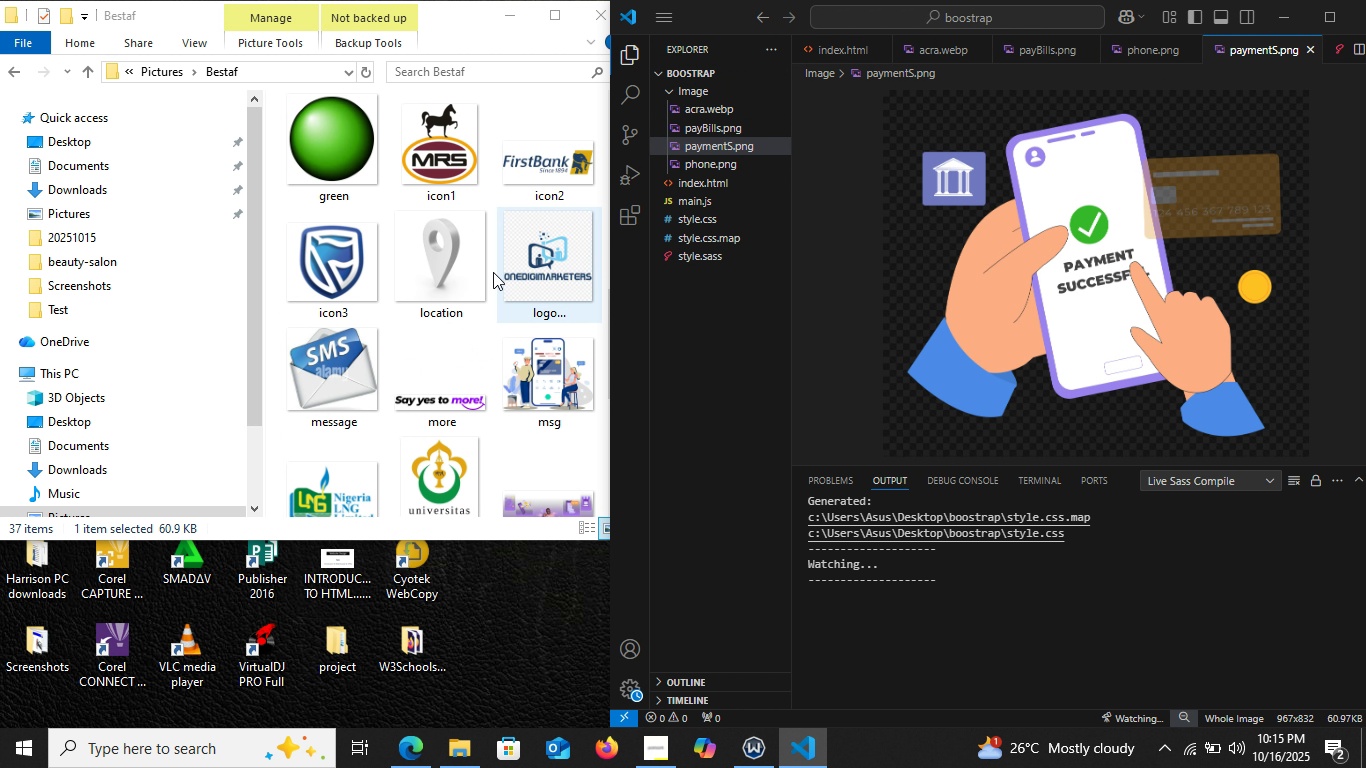 
scroll: coordinate [500, 277], scroll_direction: up, amount: 1.0
 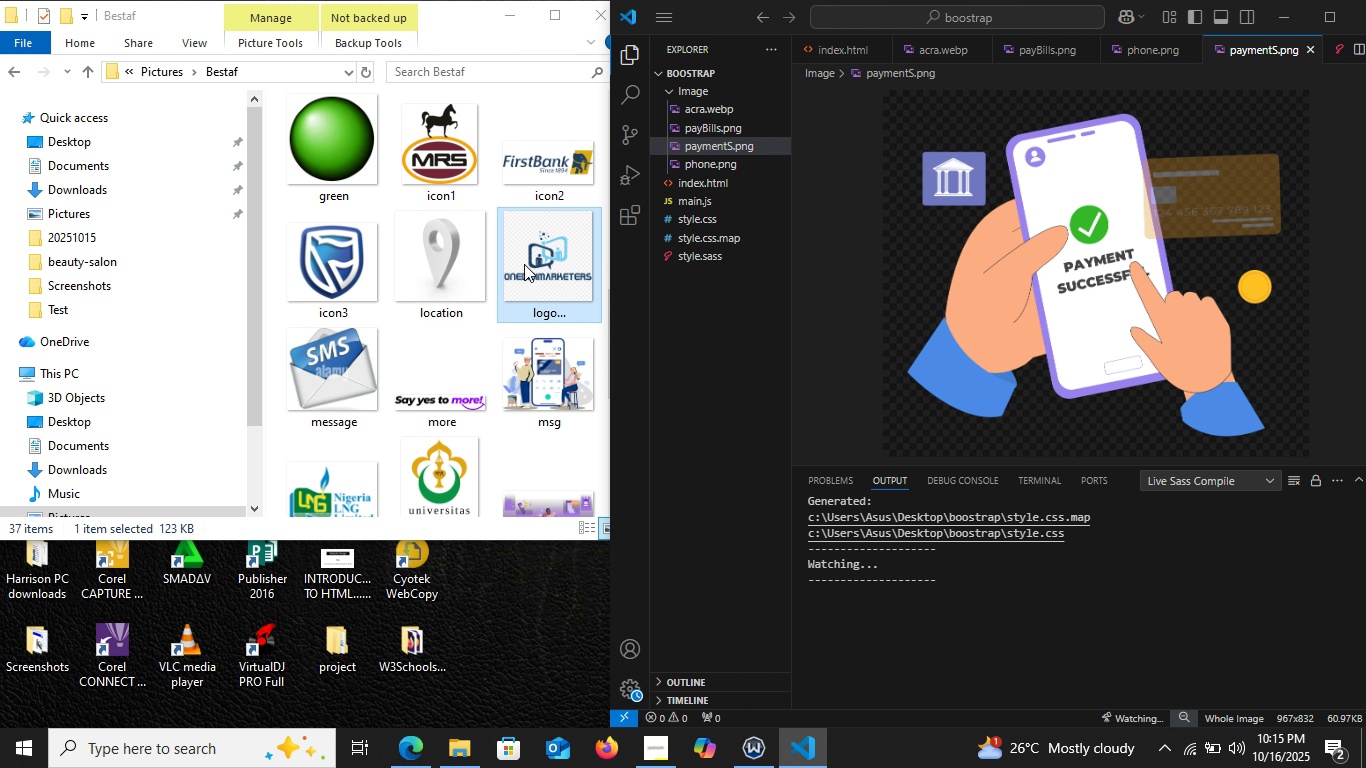 
left_click_drag(start_coordinate=[523, 265], to_coordinate=[735, 130])
 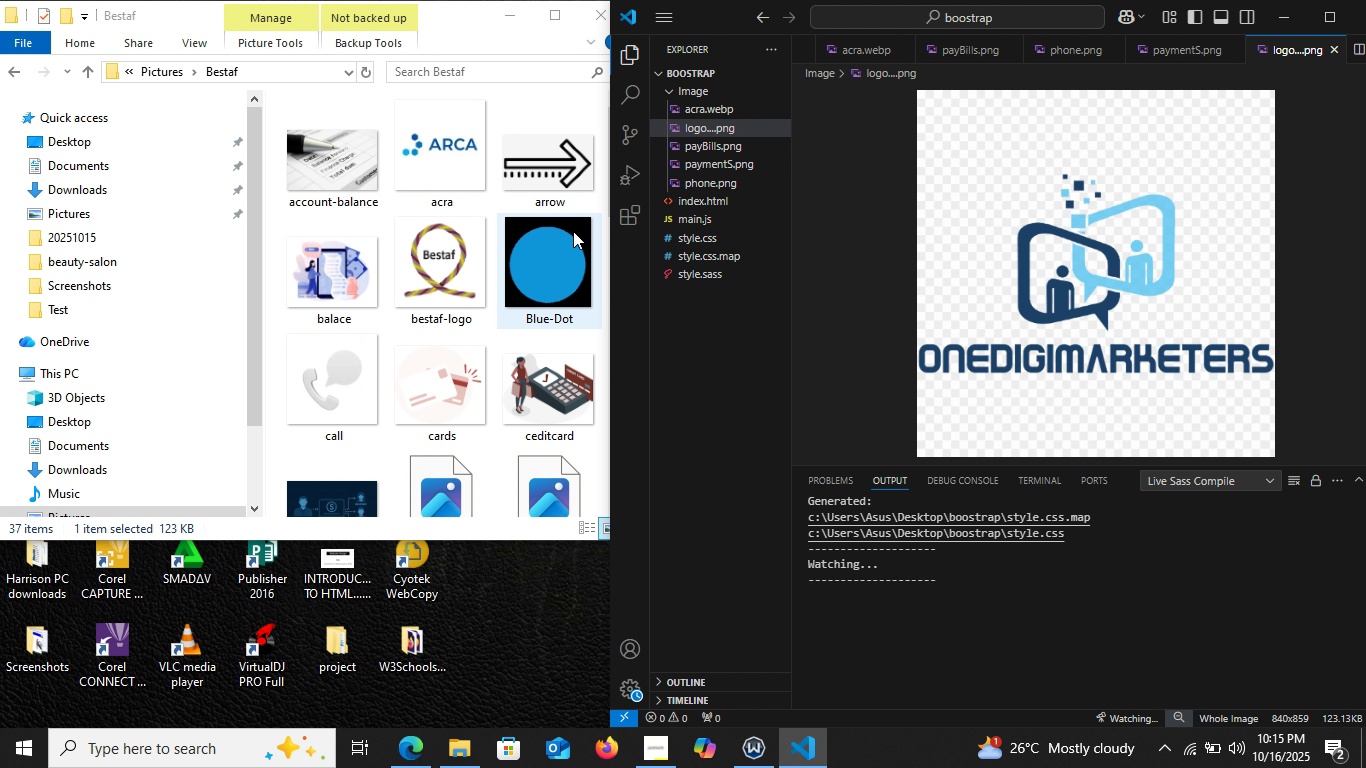 
scroll: coordinate [573, 231], scroll_direction: up, amount: 3.0
 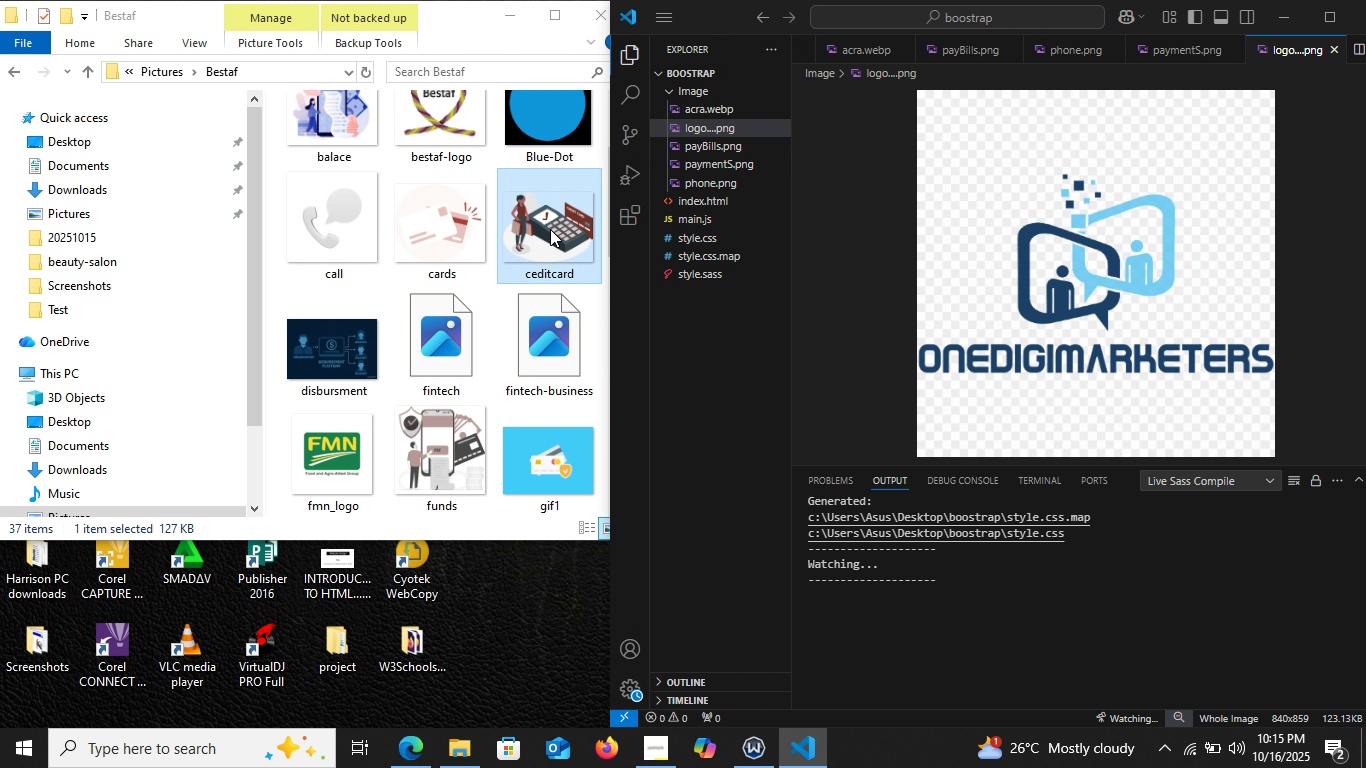 
scroll: coordinate [573, 231], scroll_direction: down, amount: 1.0
 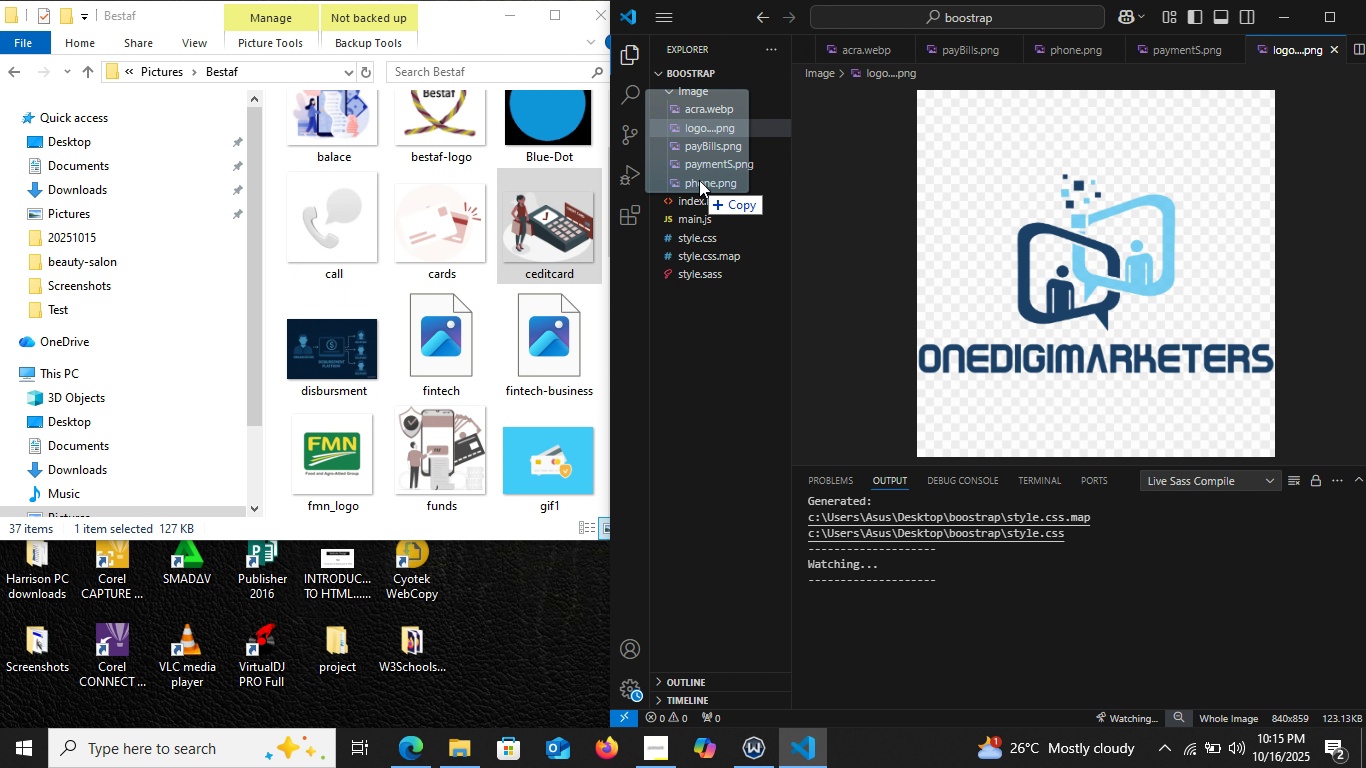 
left_click_drag(start_coordinate=[550, 229], to_coordinate=[701, 174])
 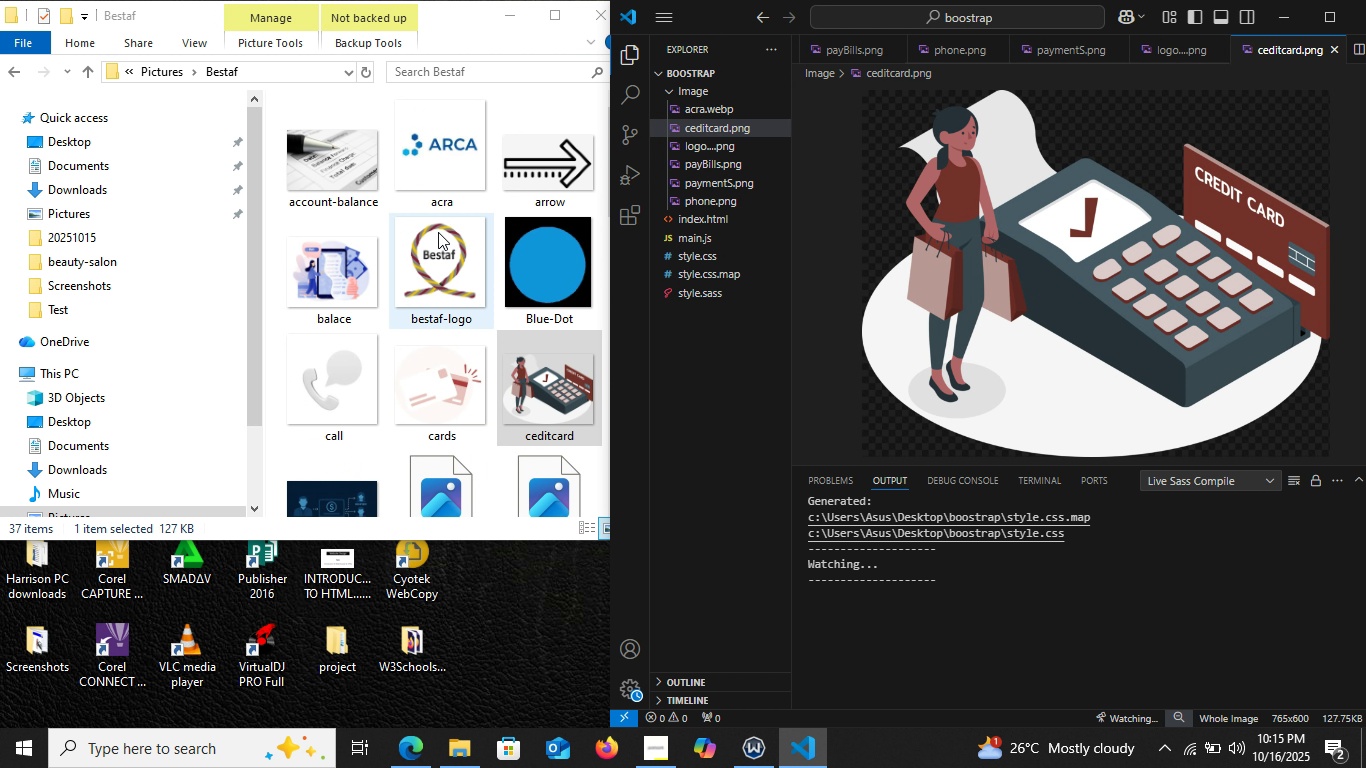 
scroll: coordinate [474, 229], scroll_direction: up, amount: 2.0
 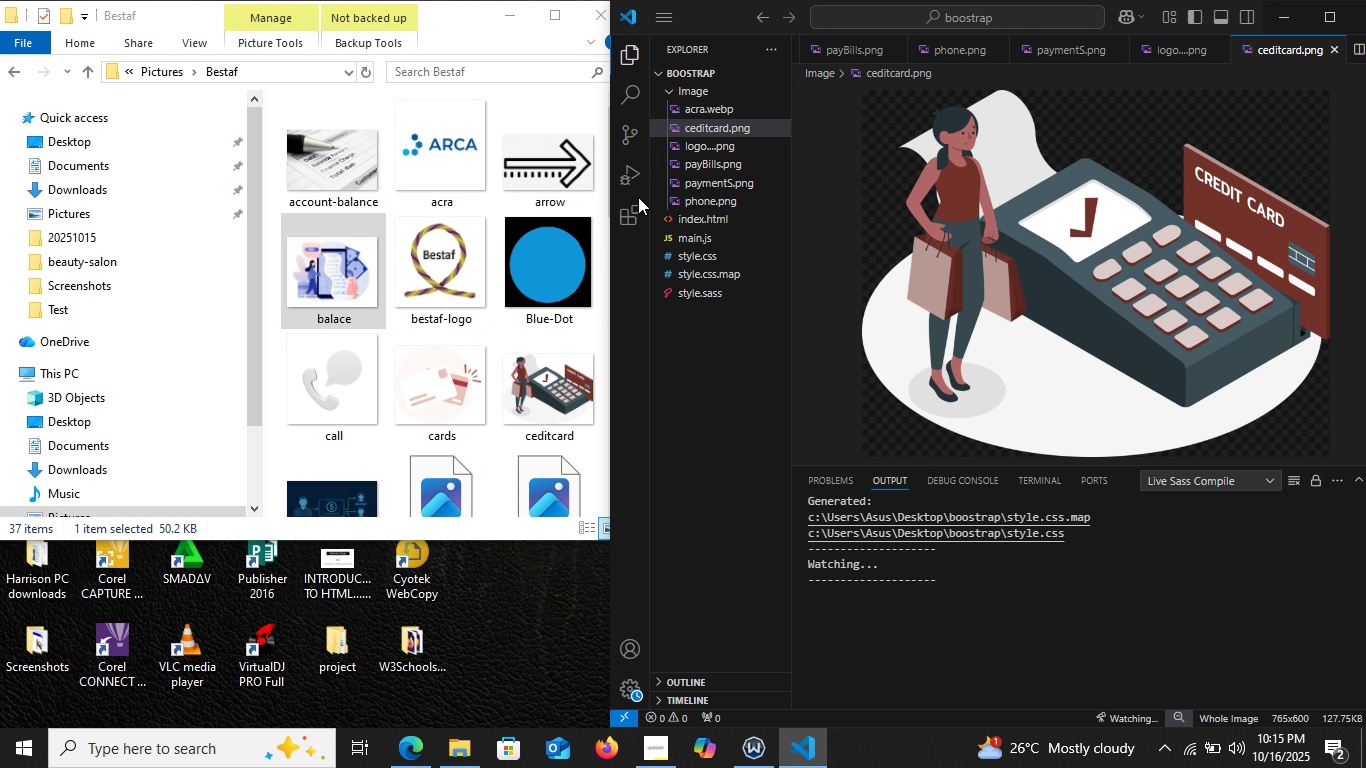 
left_click_drag(start_coordinate=[345, 266], to_coordinate=[703, 165])
 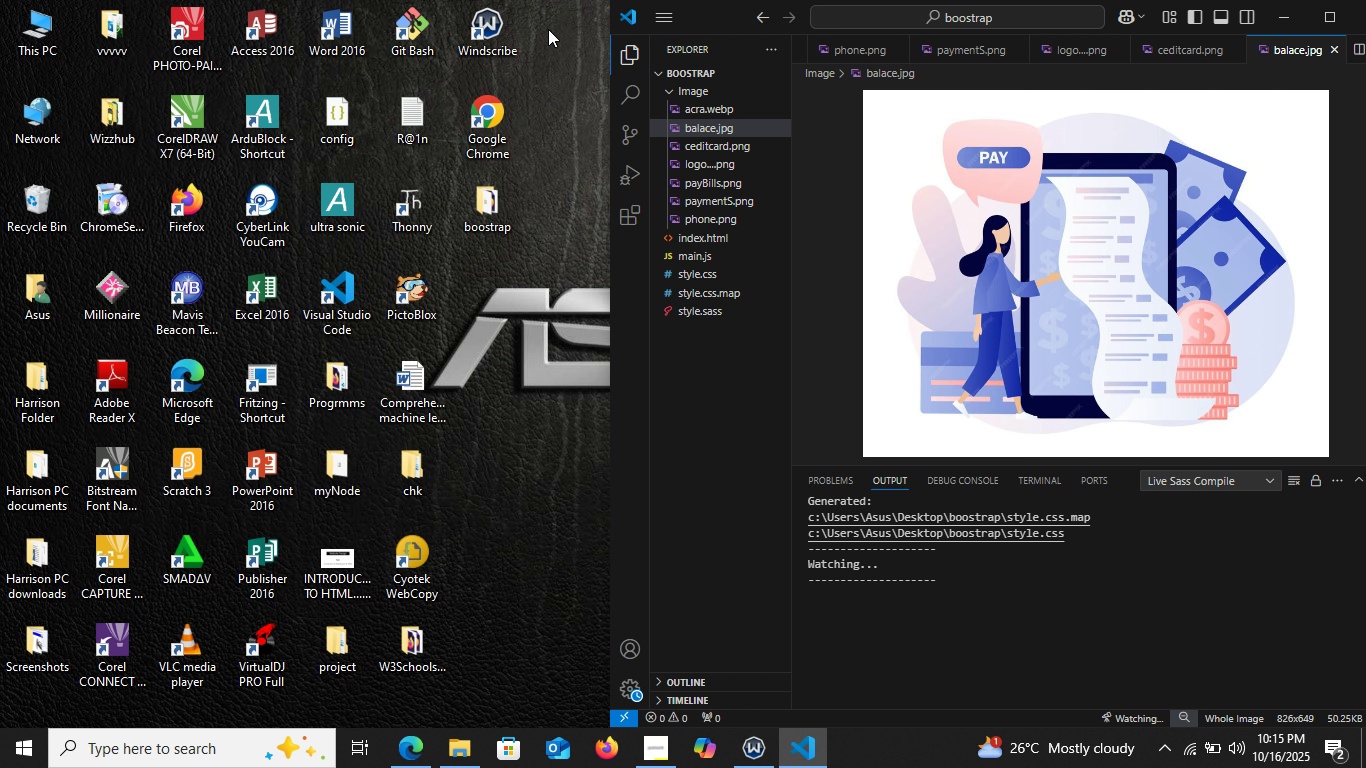 
left_click([527, 24])
 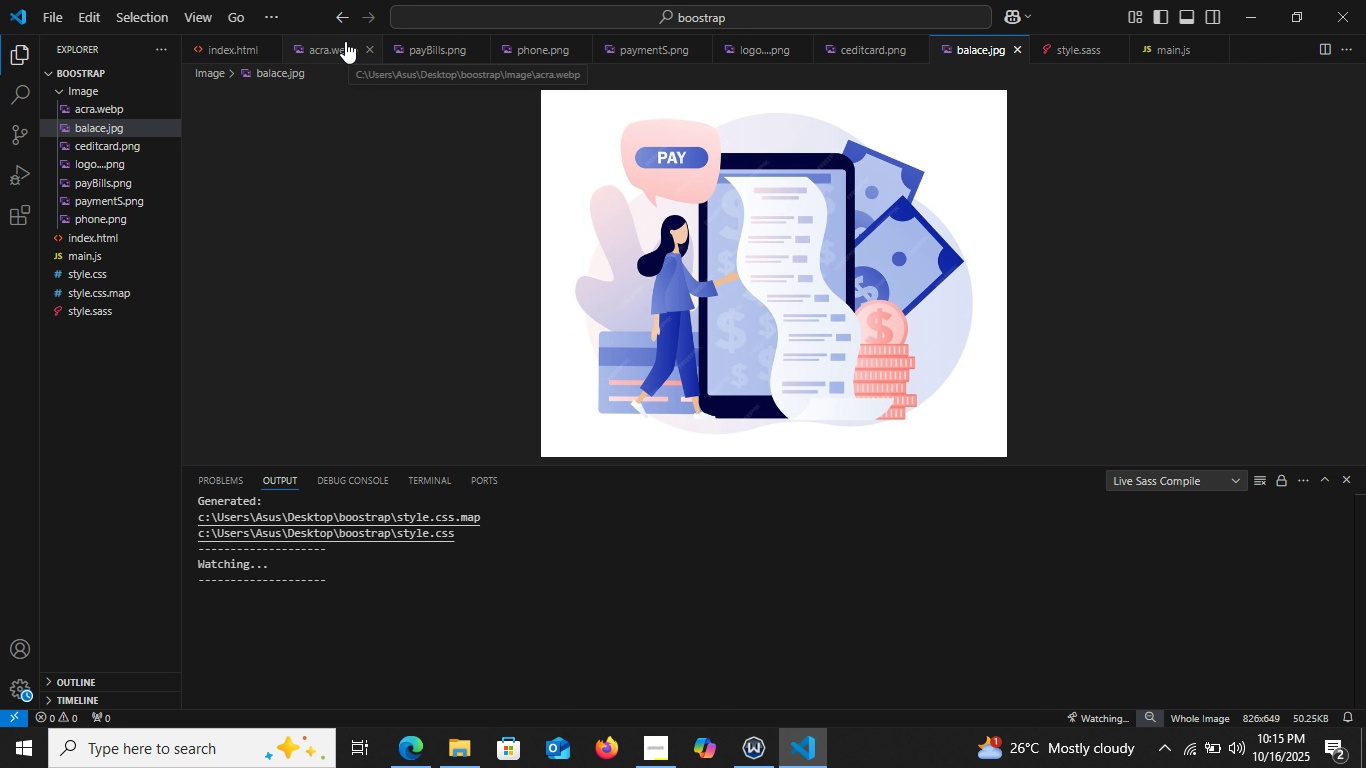 
wait(6.24)
 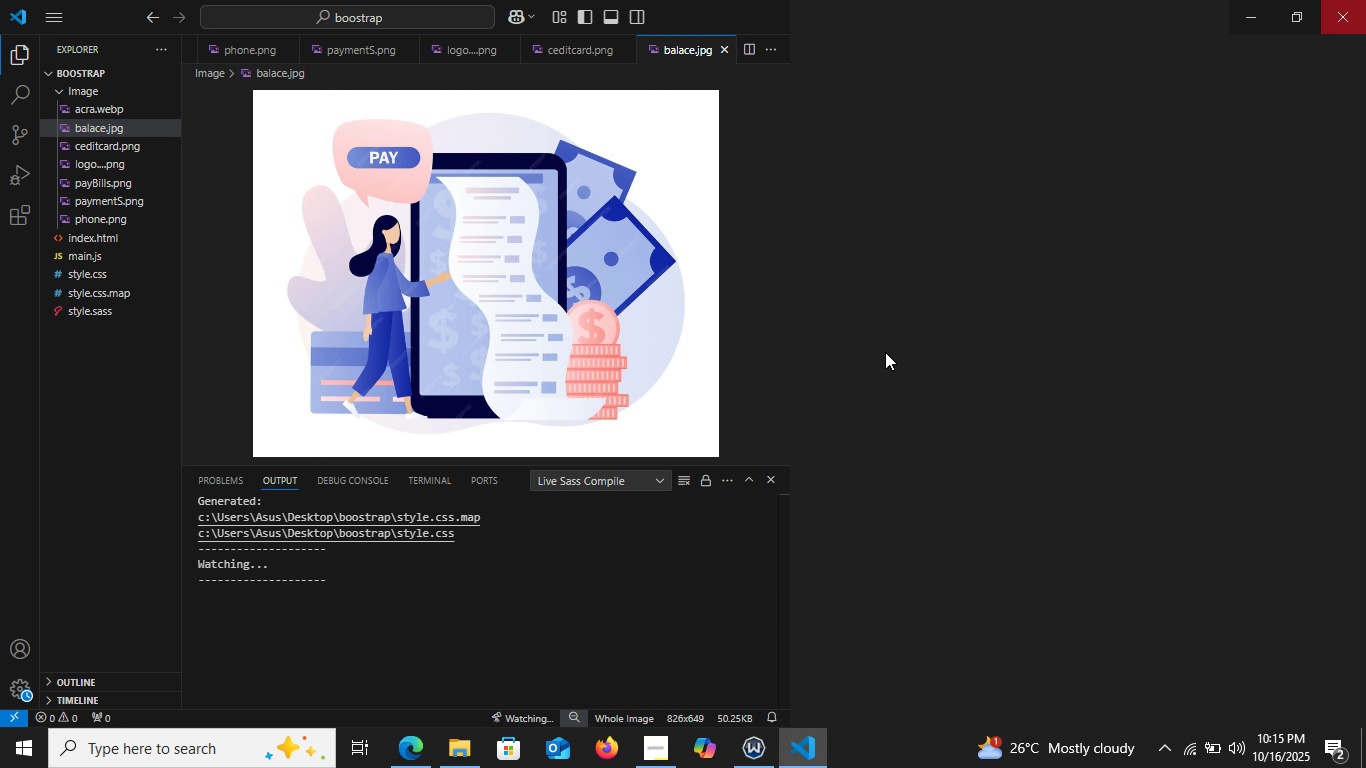 
left_click([365, 49])
 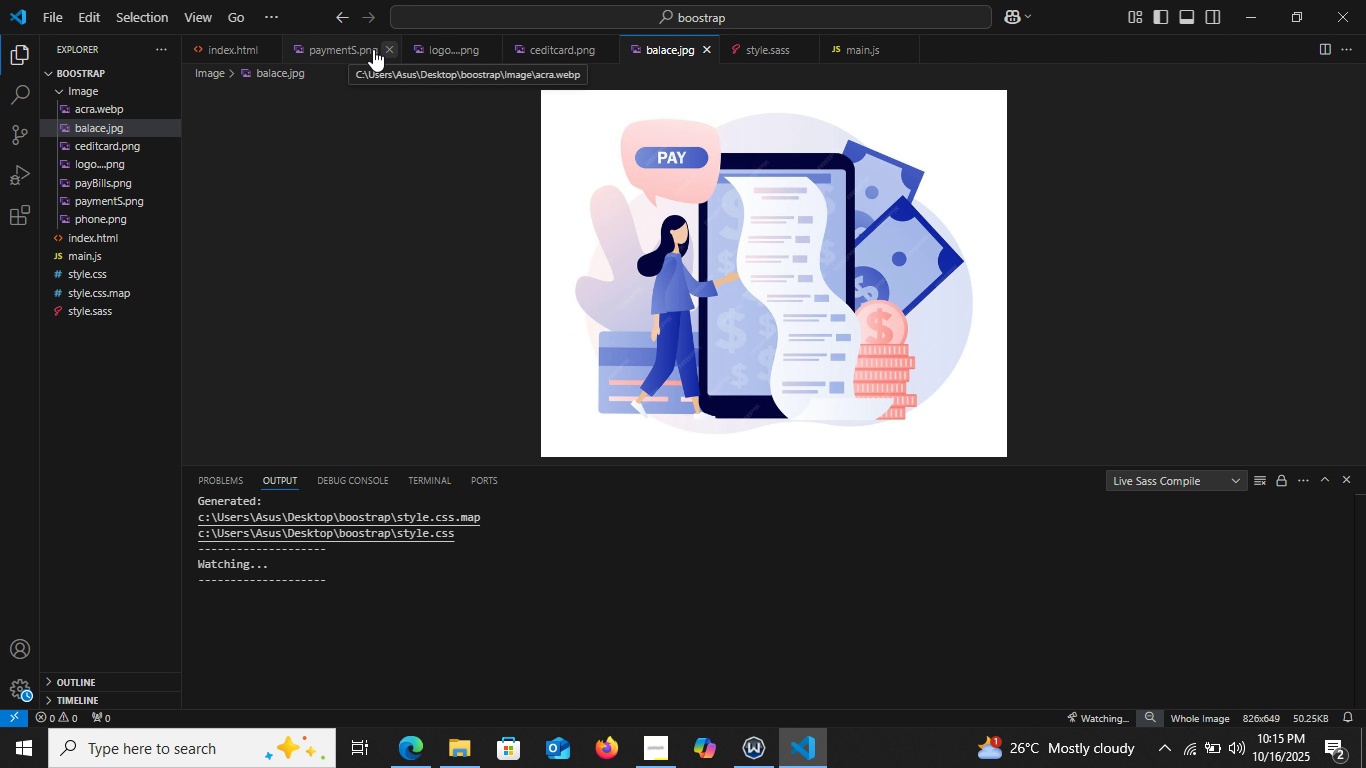 
left_click([373, 49])
 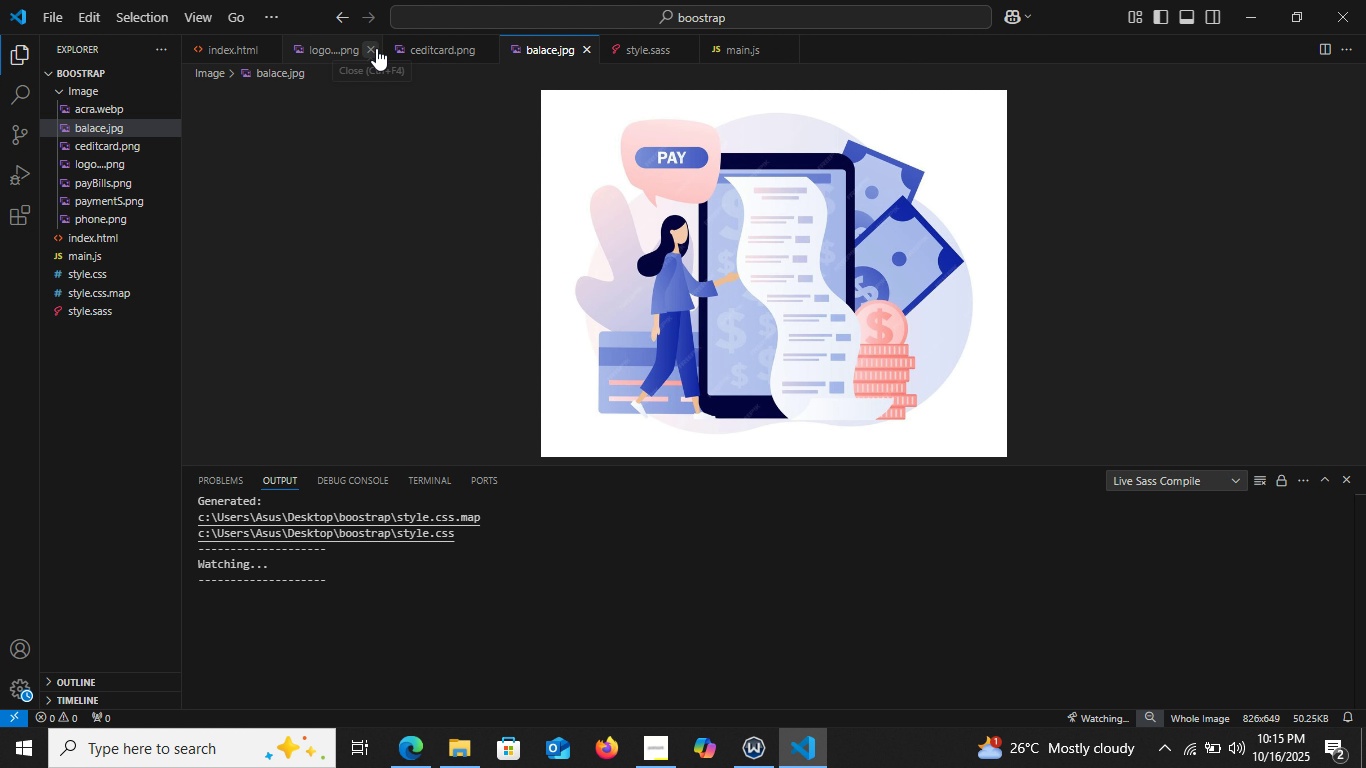 
left_click([376, 48])
 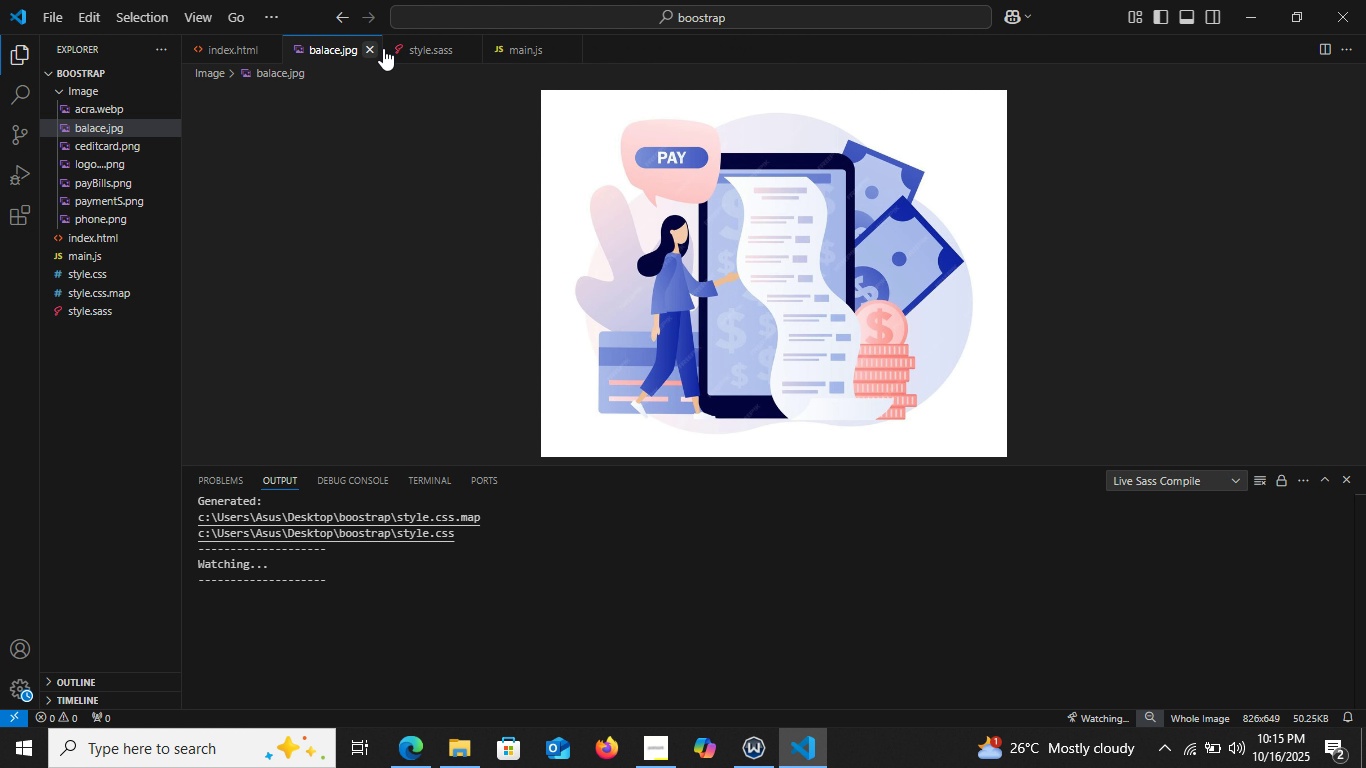 
left_click([382, 48])
 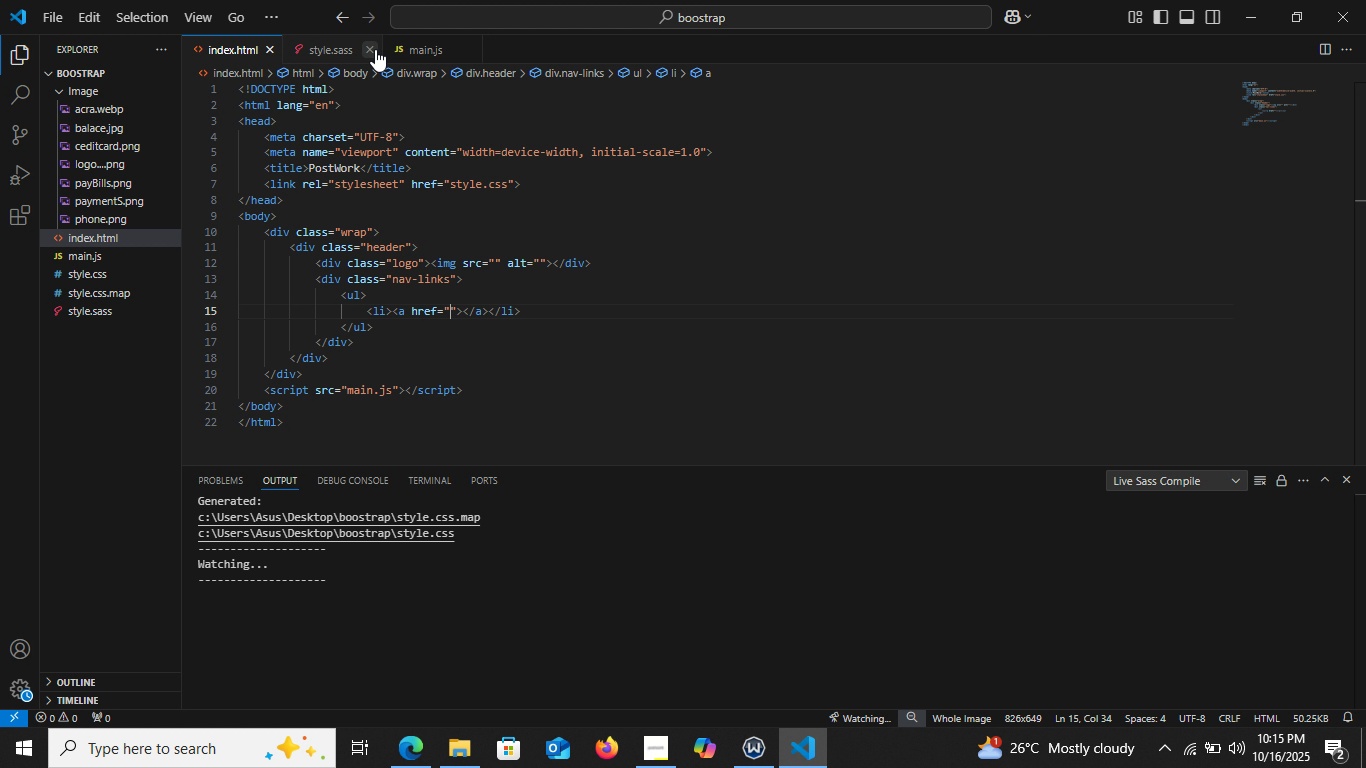 
left_click([375, 49])
 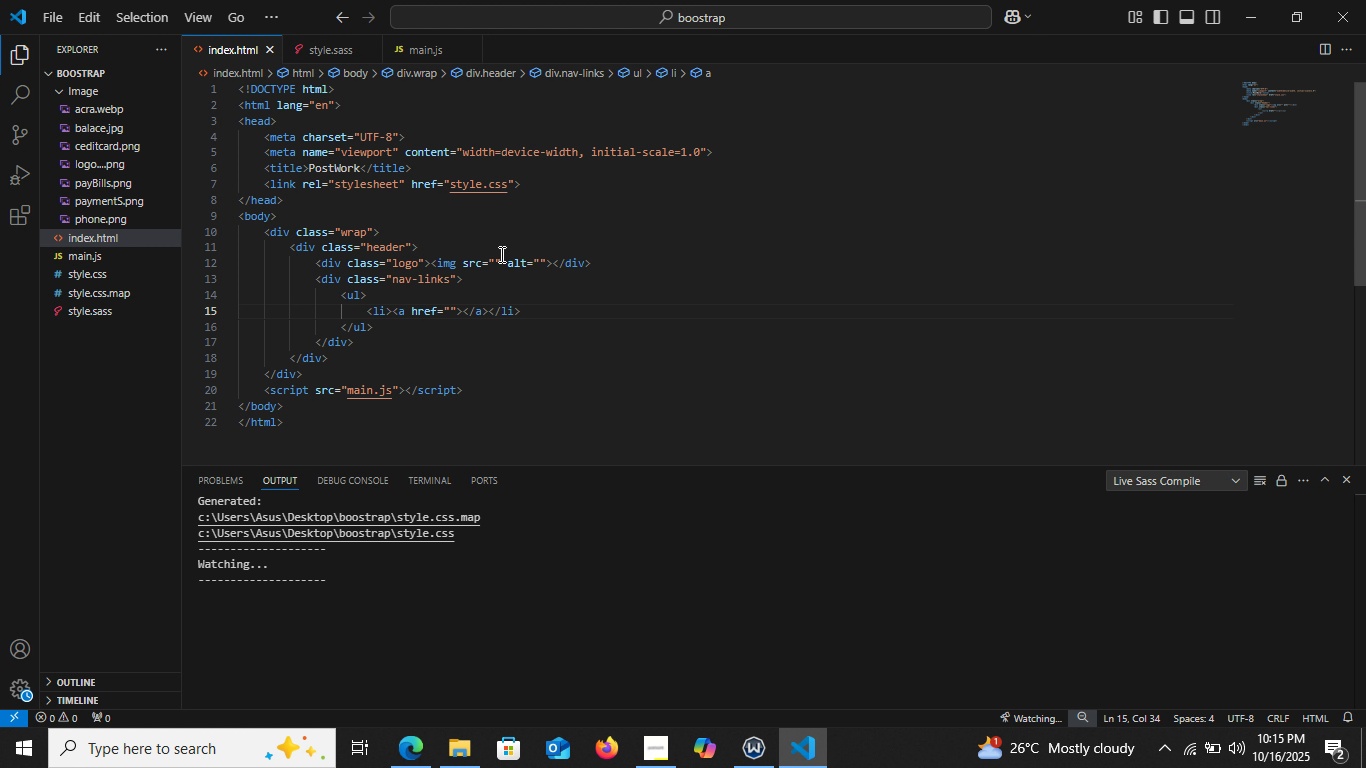 
wait(7.11)
 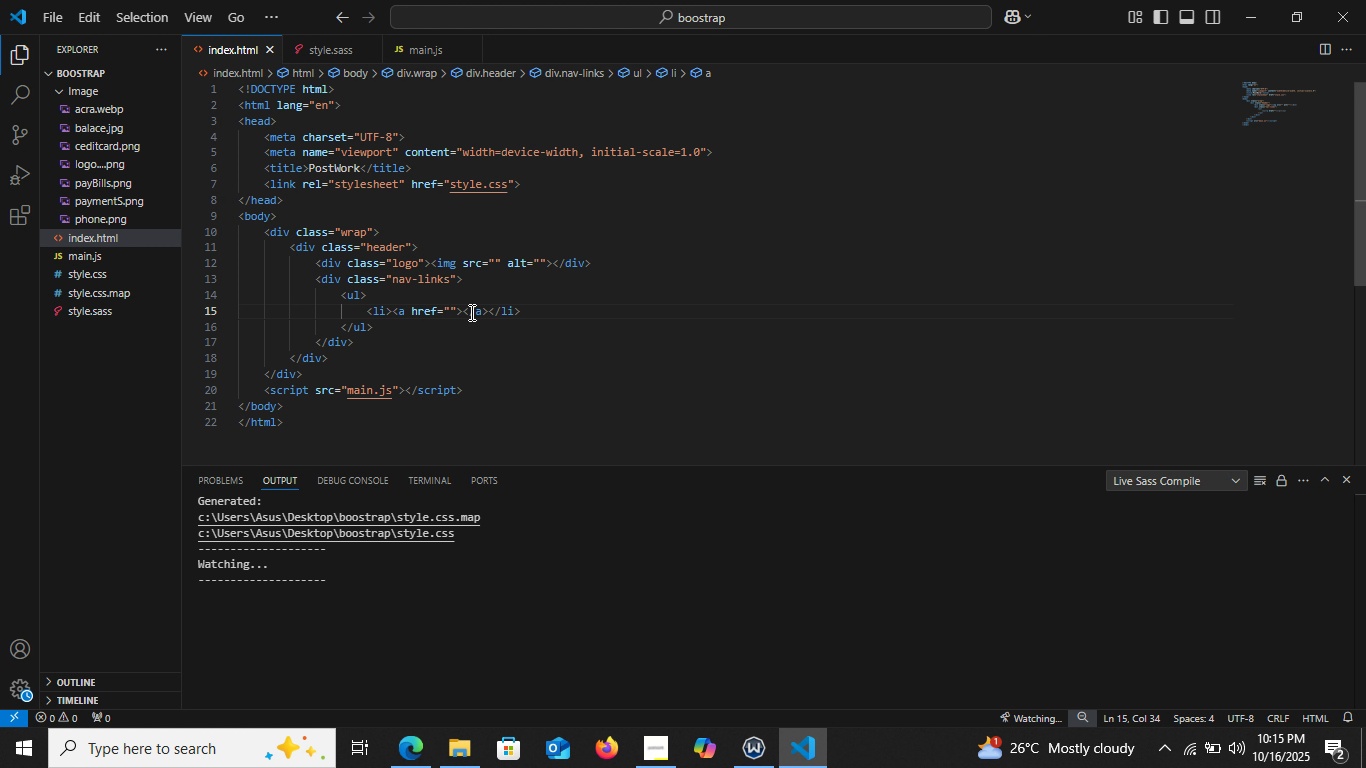 
left_click([492, 260])
 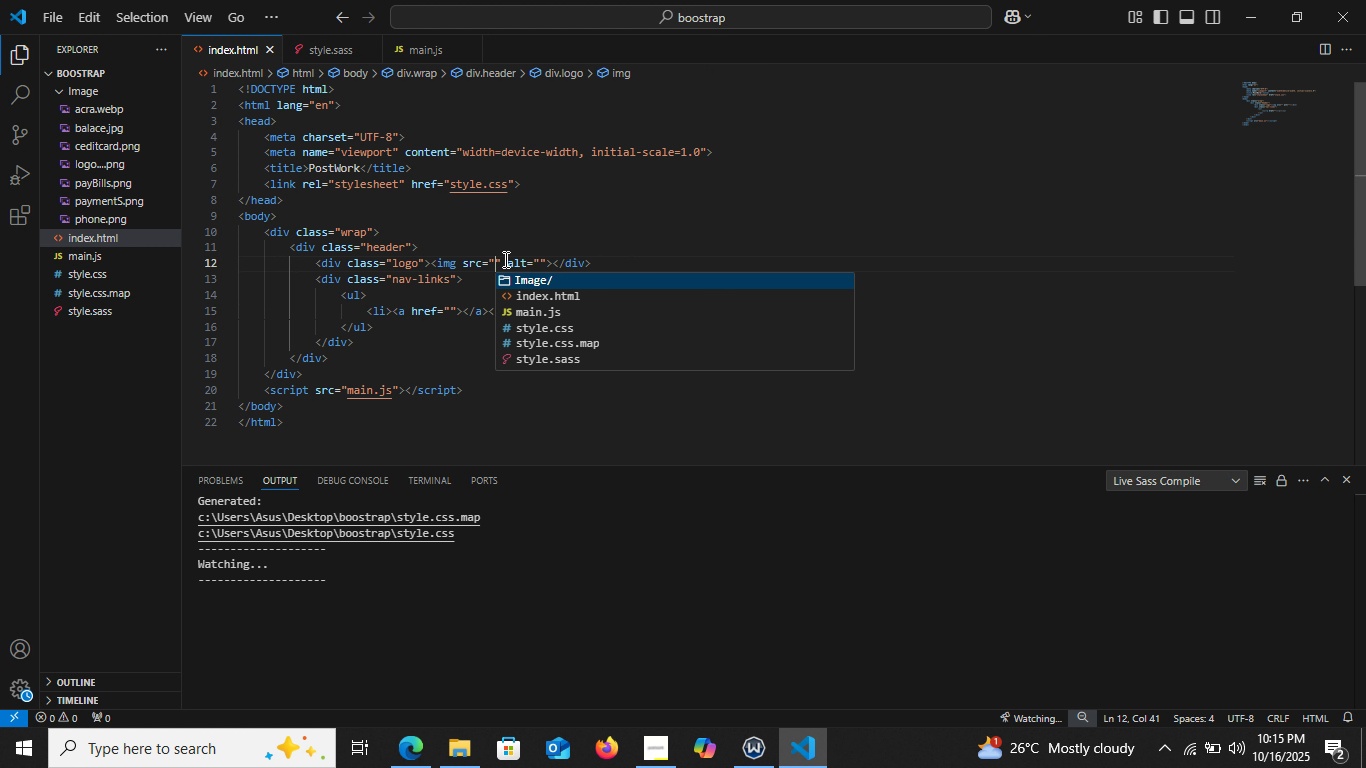 
key(Control+Space)
 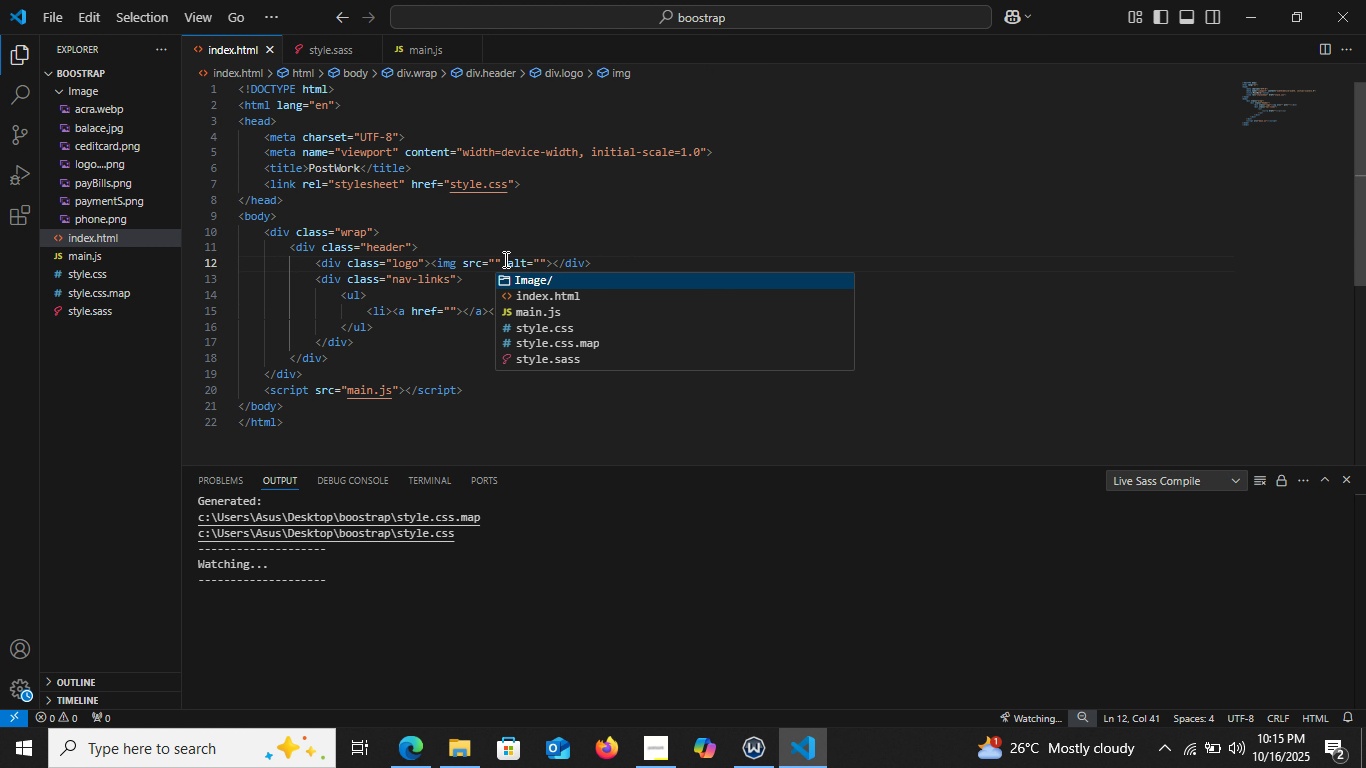 
key(Enter)
 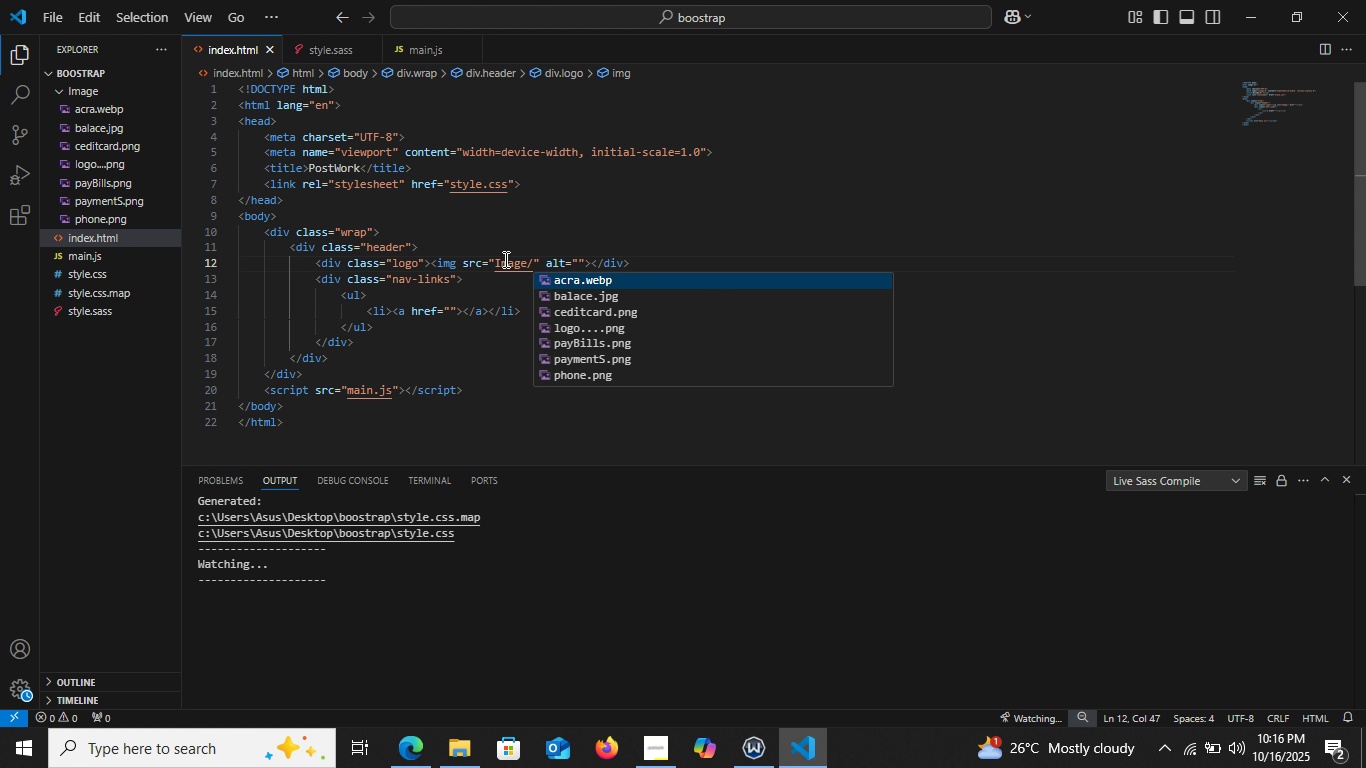 
key(ArrowDown)
 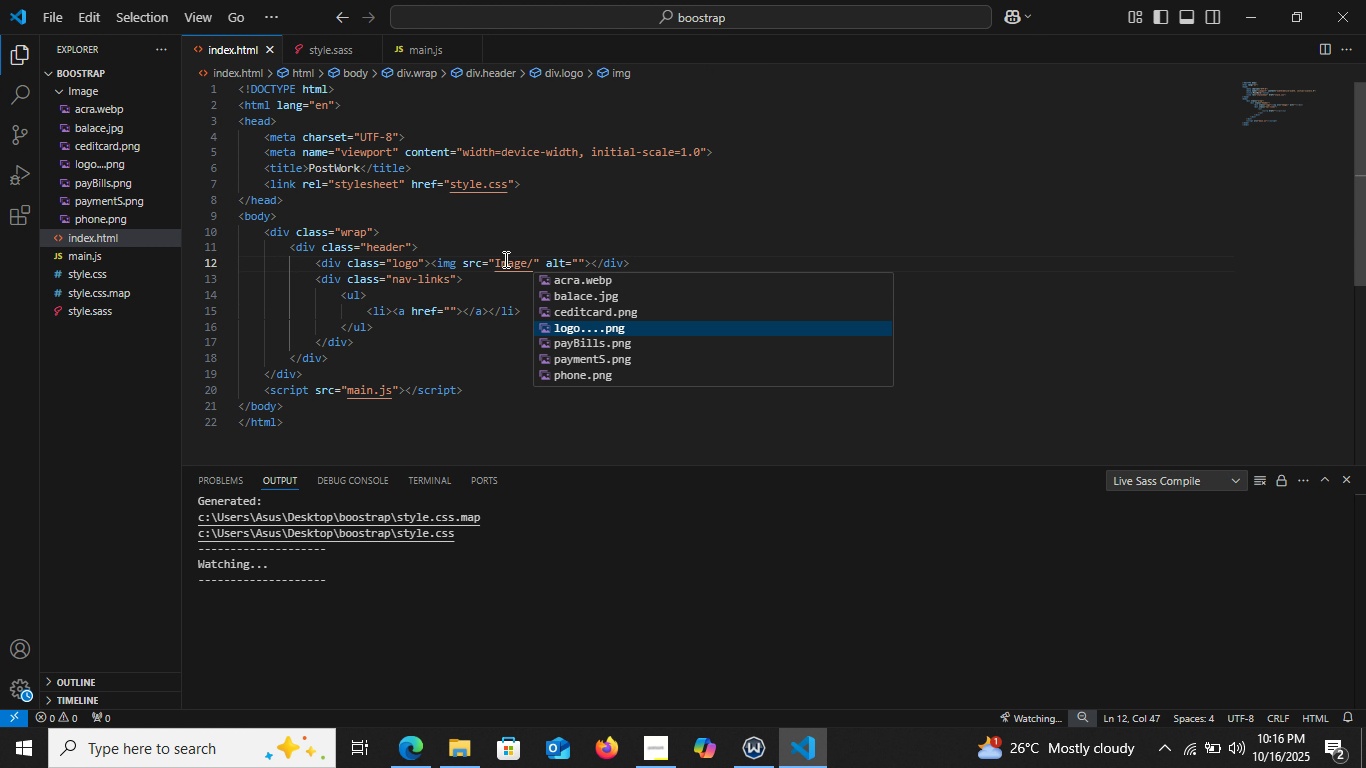 
key(ArrowDown)
 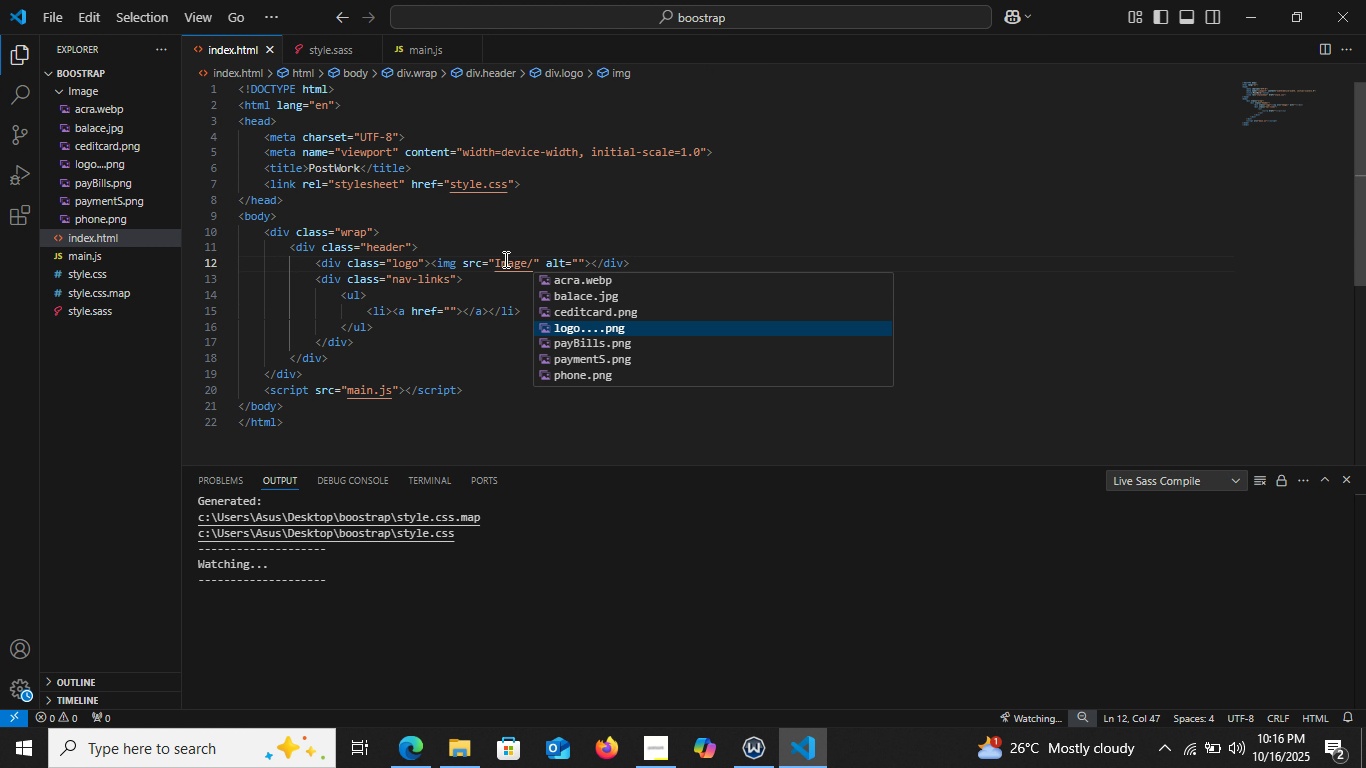 
key(ArrowDown)
 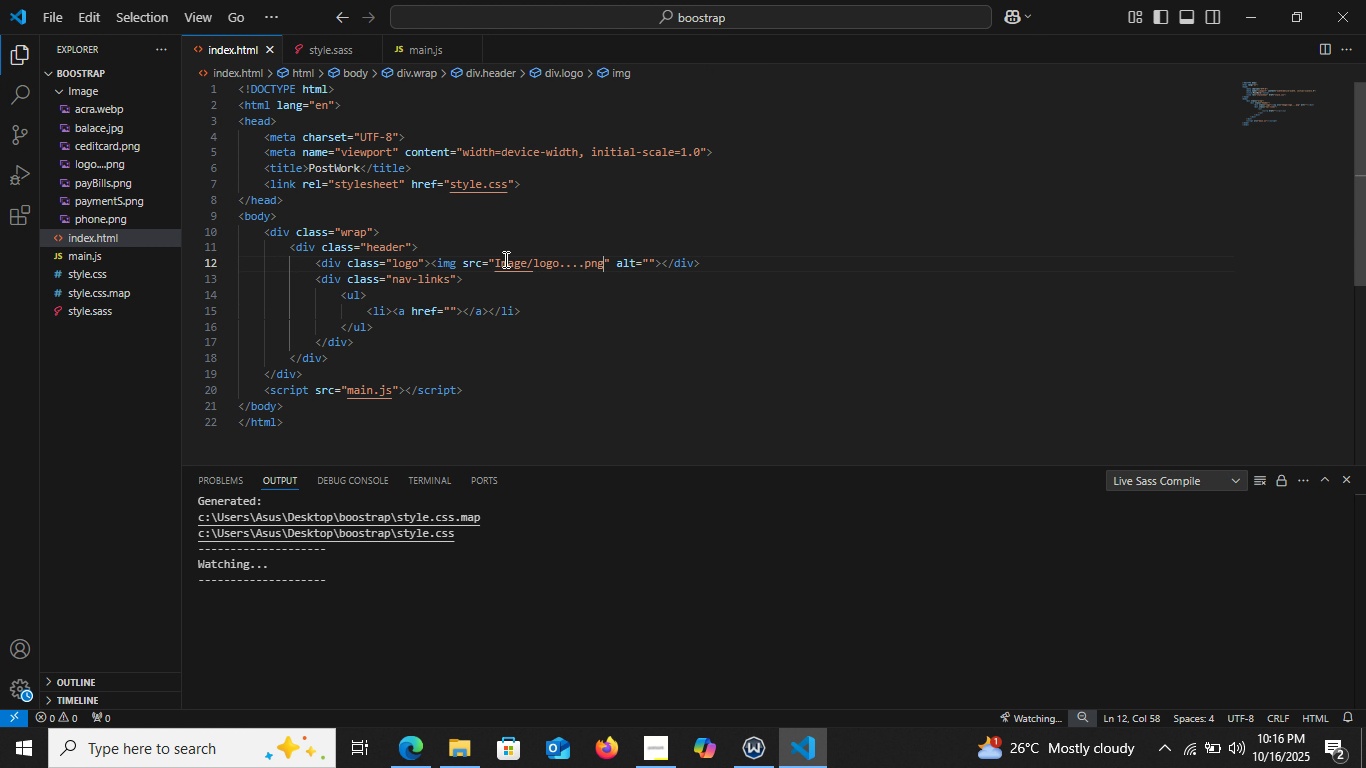 
key(Enter)
 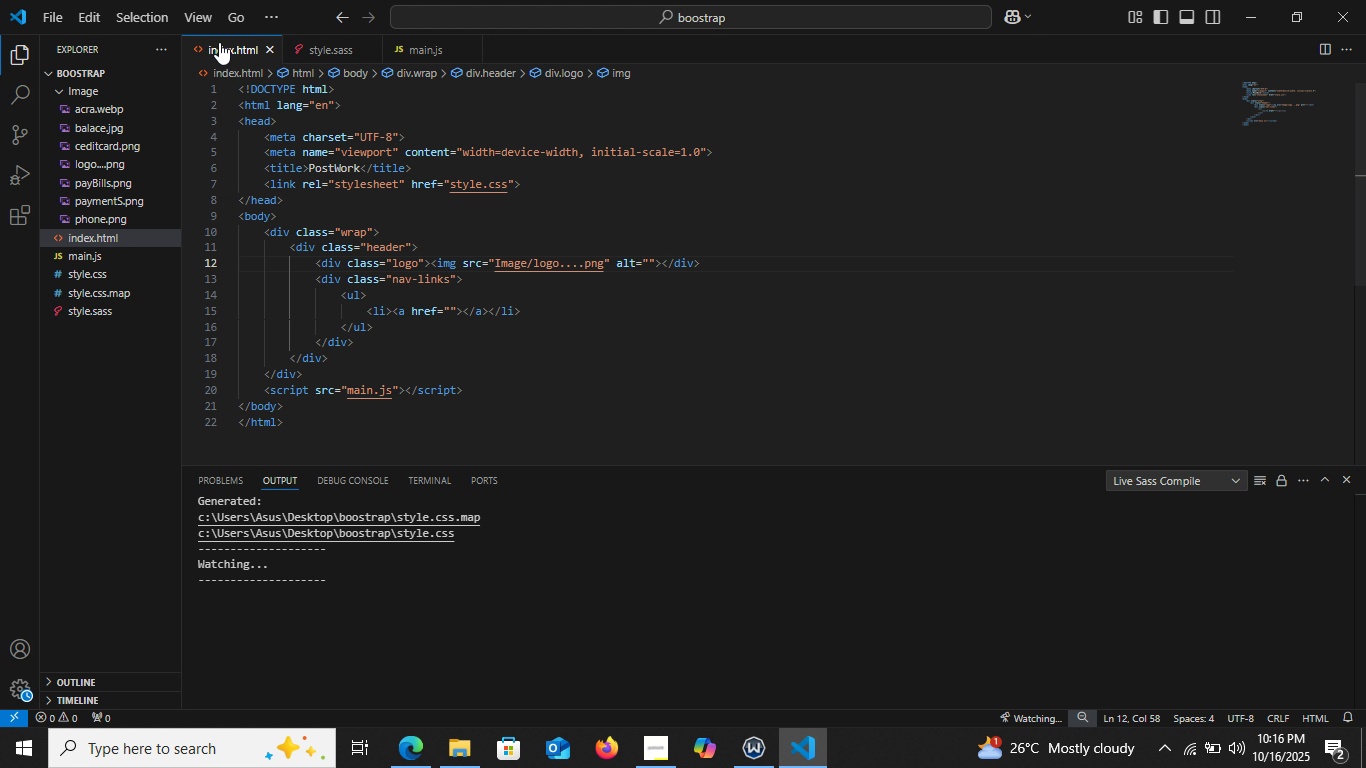 
wait(5.29)
 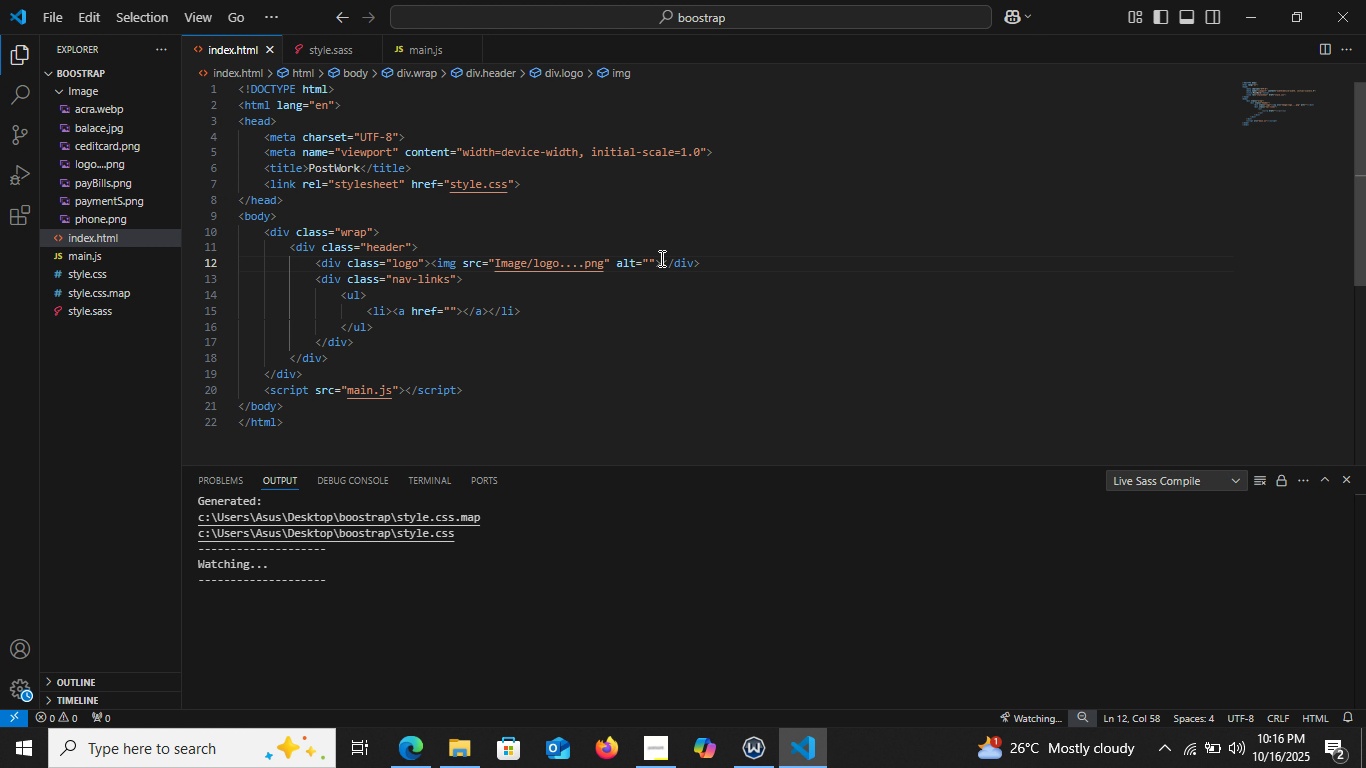 
left_click([220, 43])
 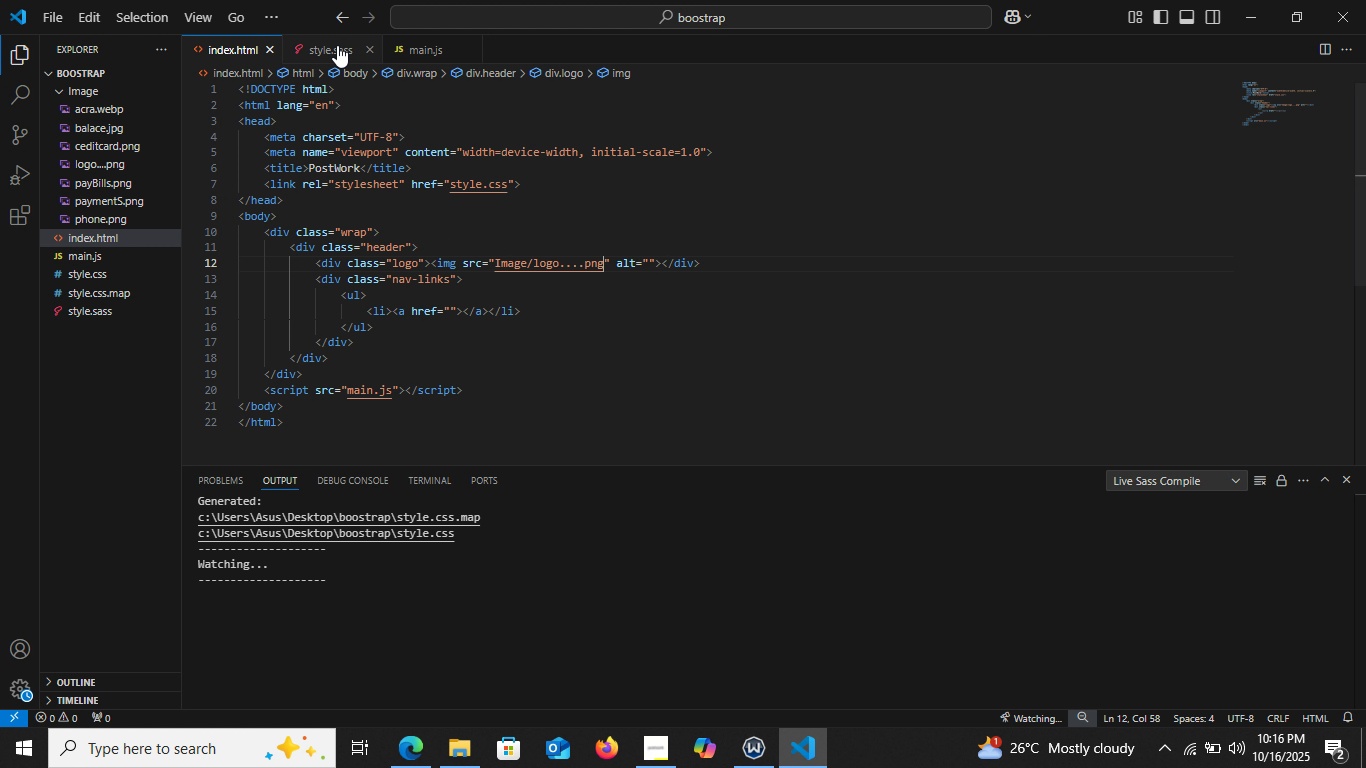 
left_click([337, 45])
 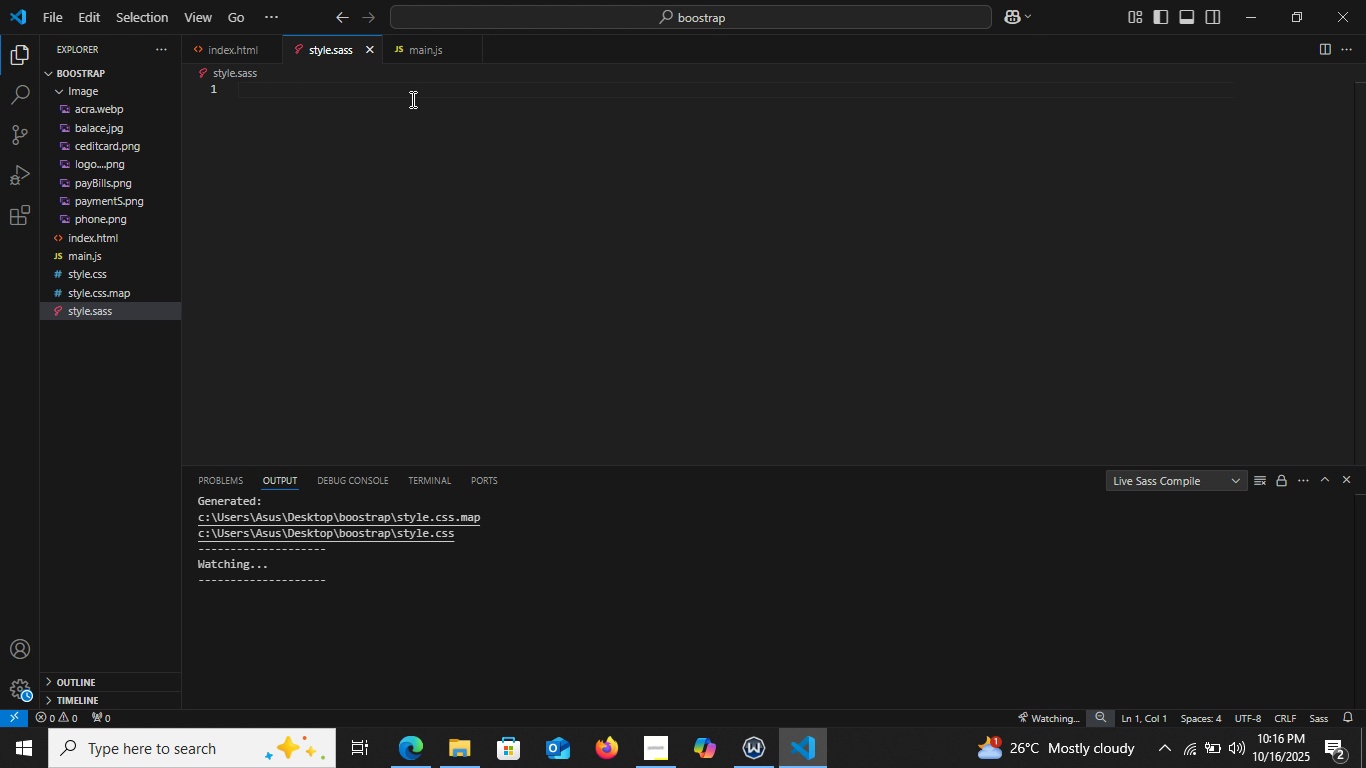 
key(Shift+8)
 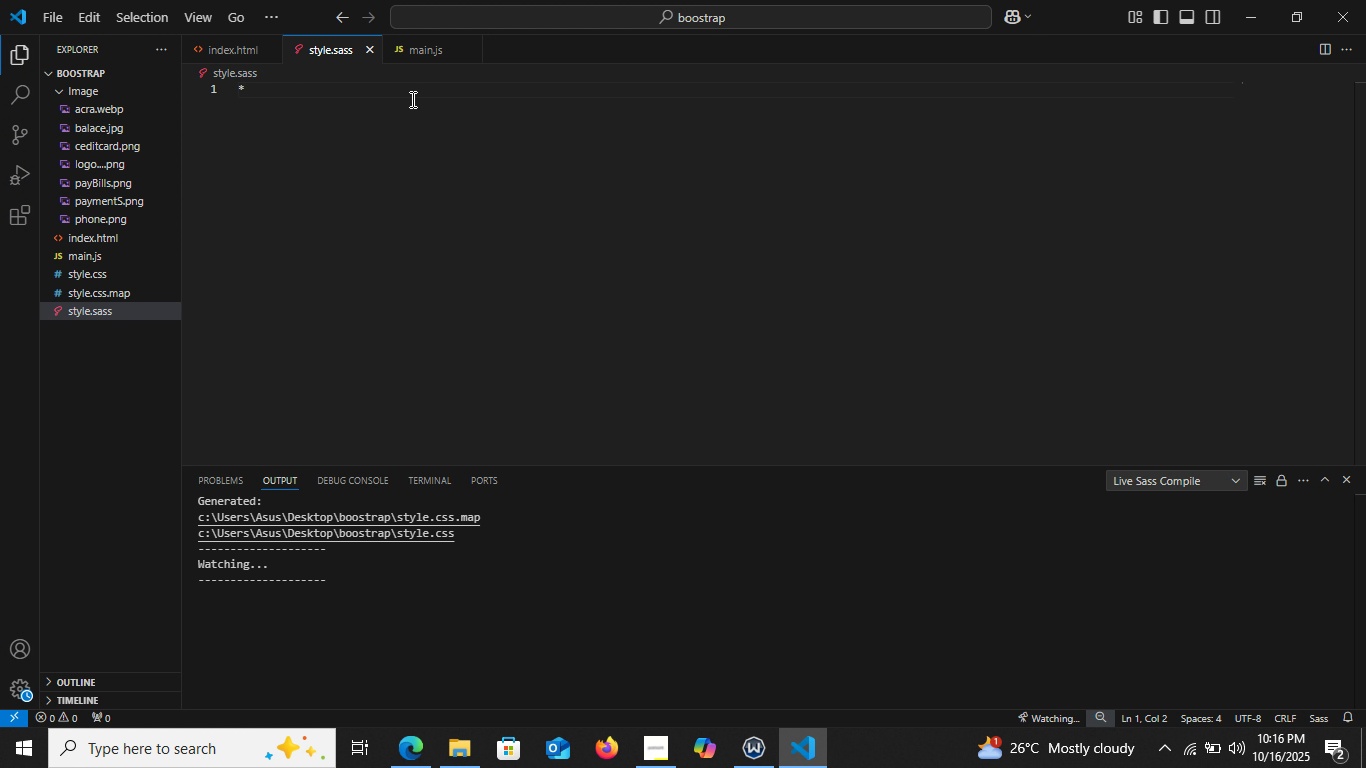 
key(Space)
 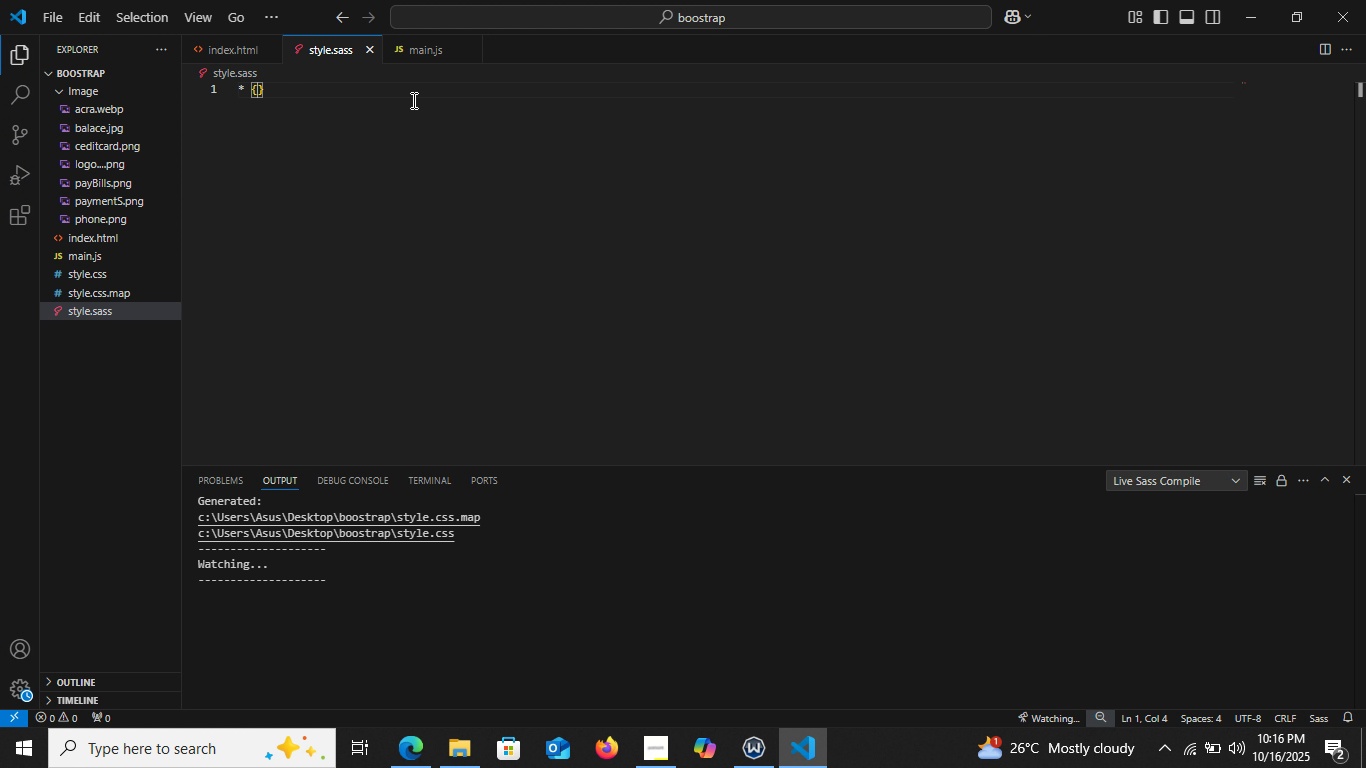 
key(Shift+BracketLeft)
 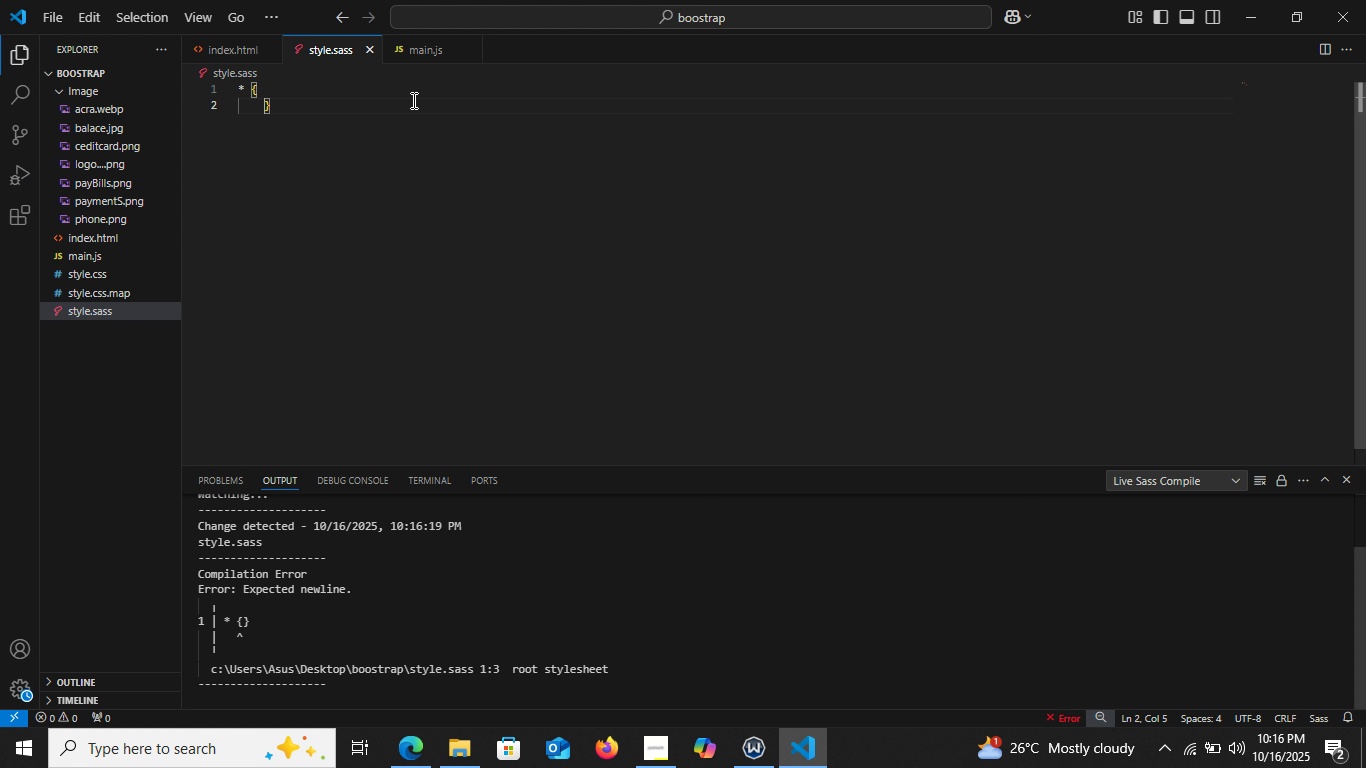 
key(Enter)
 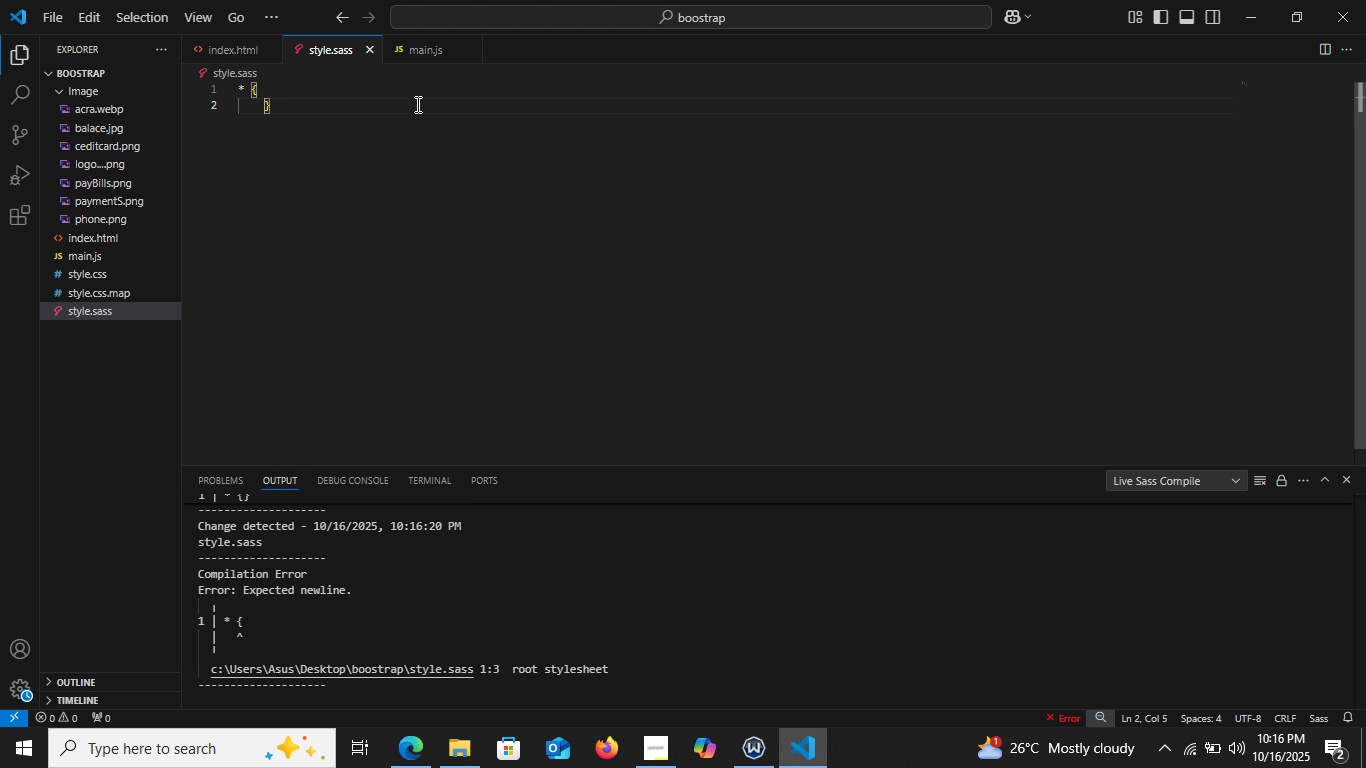 
key(Control+Z)
 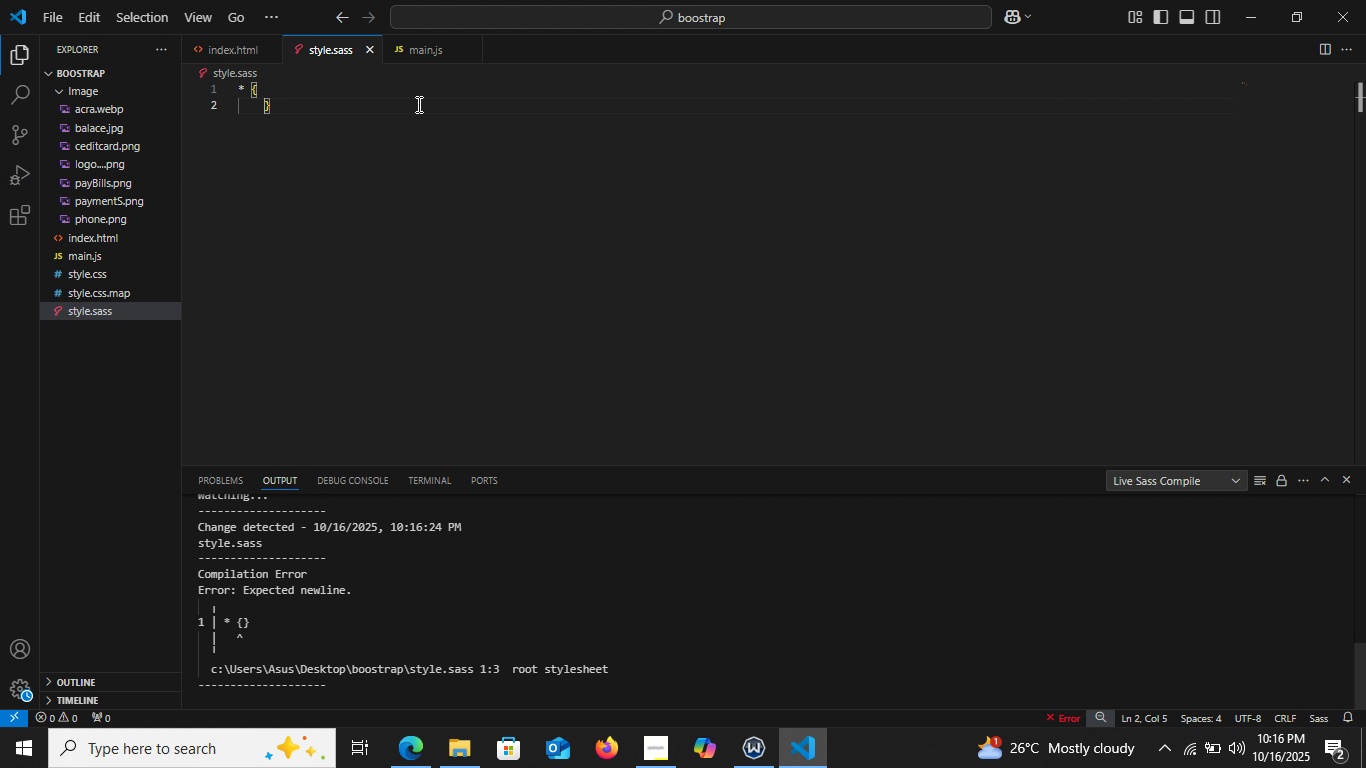 
key(Enter)
 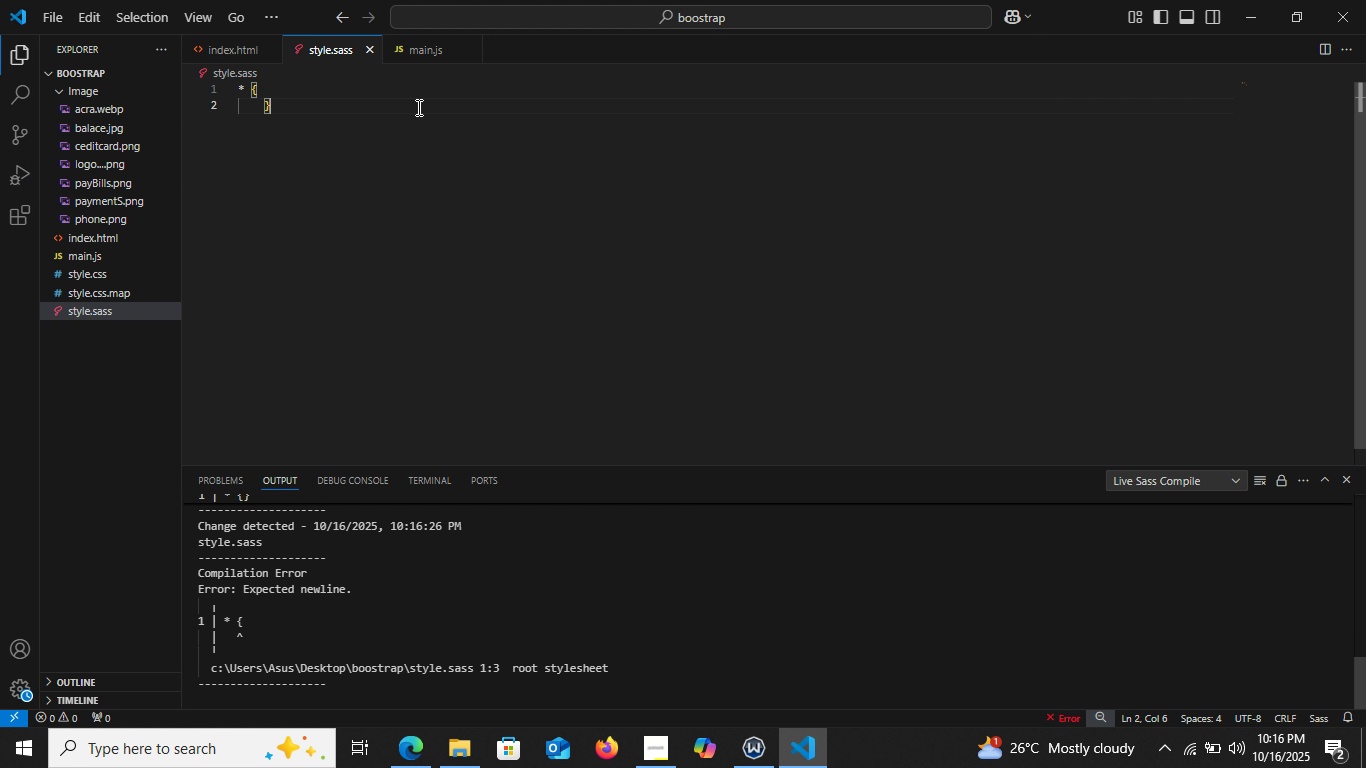 
left_click([420, 100])
 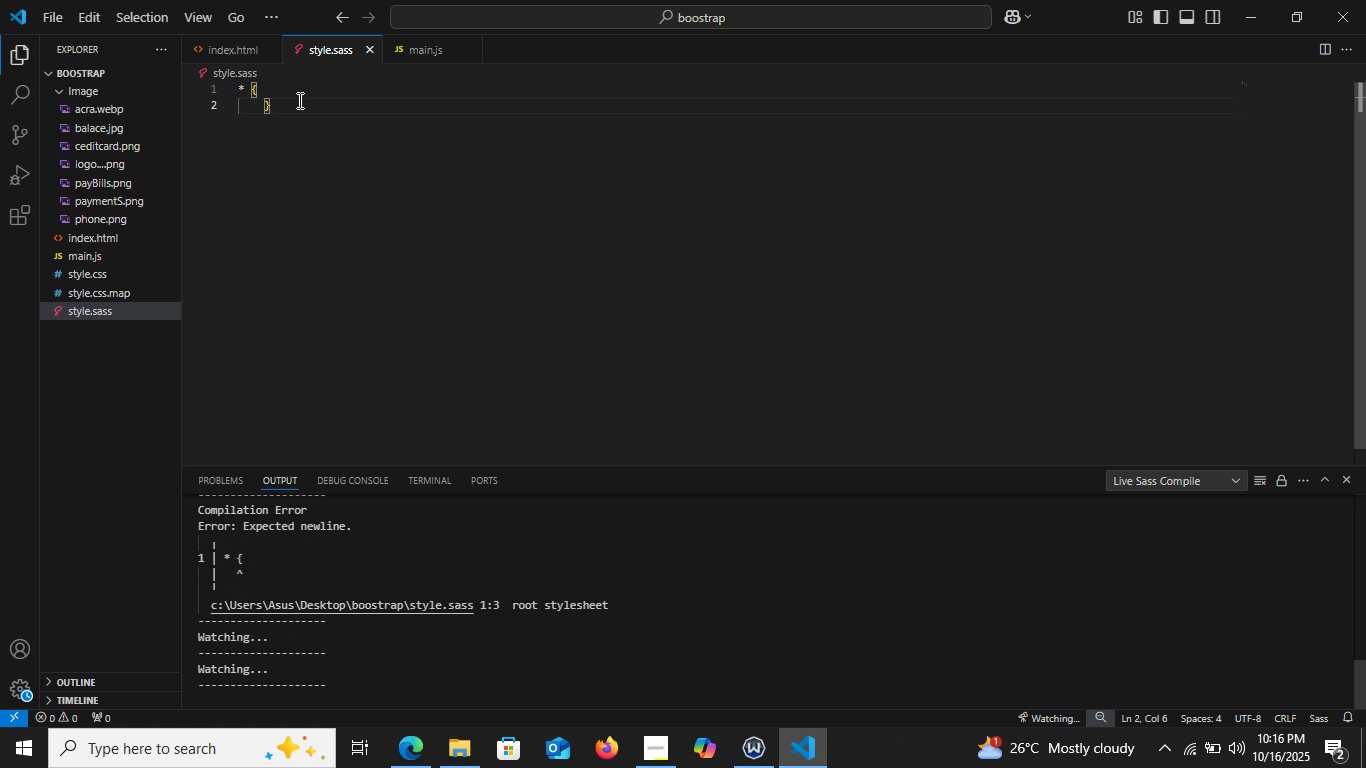 
key(Control+Z)
 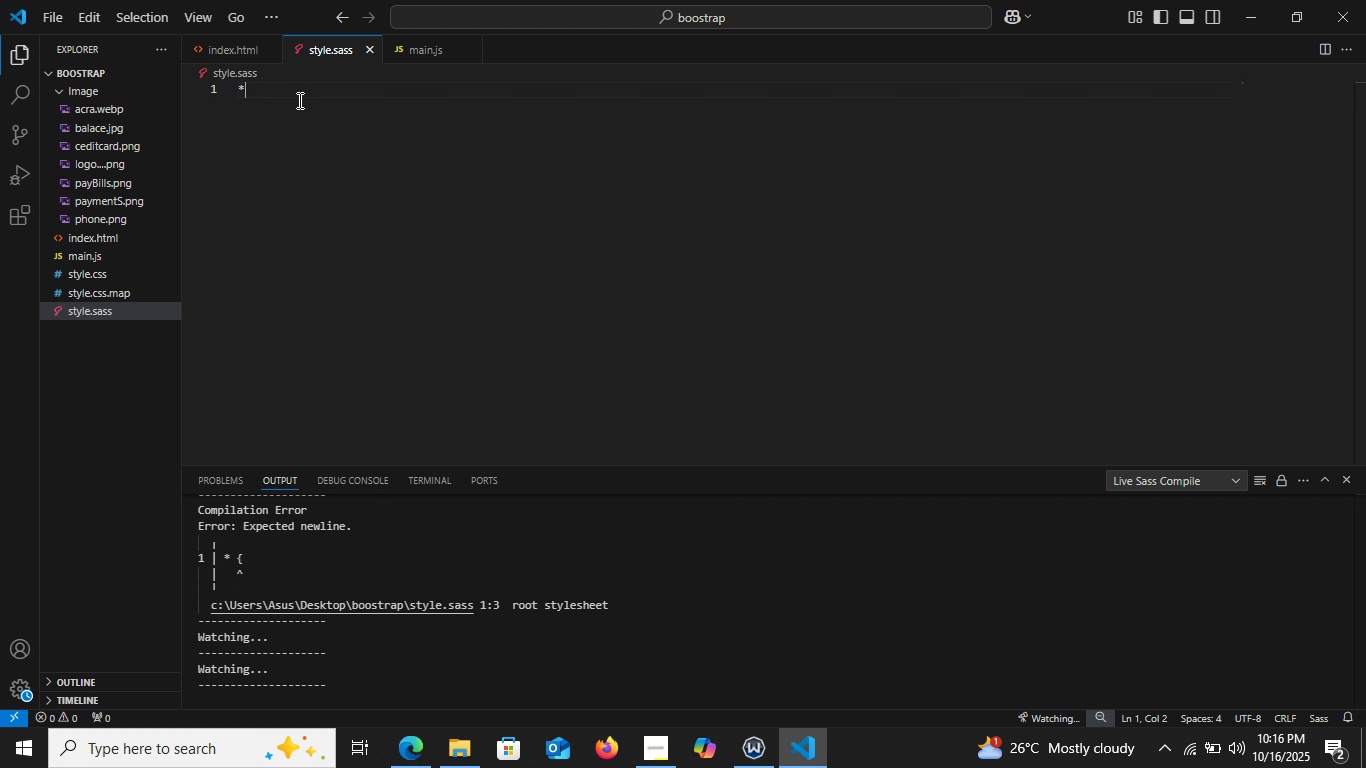 
key(Control+Z)
 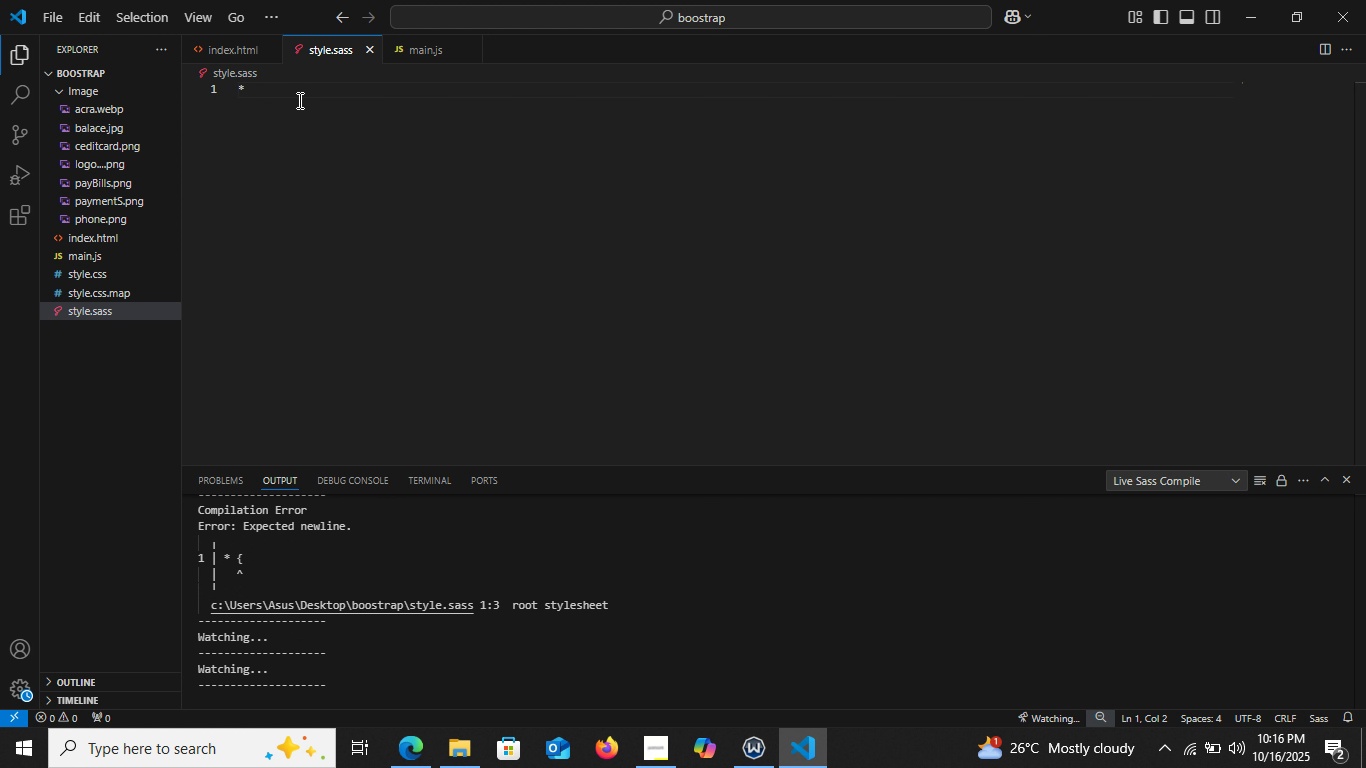 
key(Control+Z)
 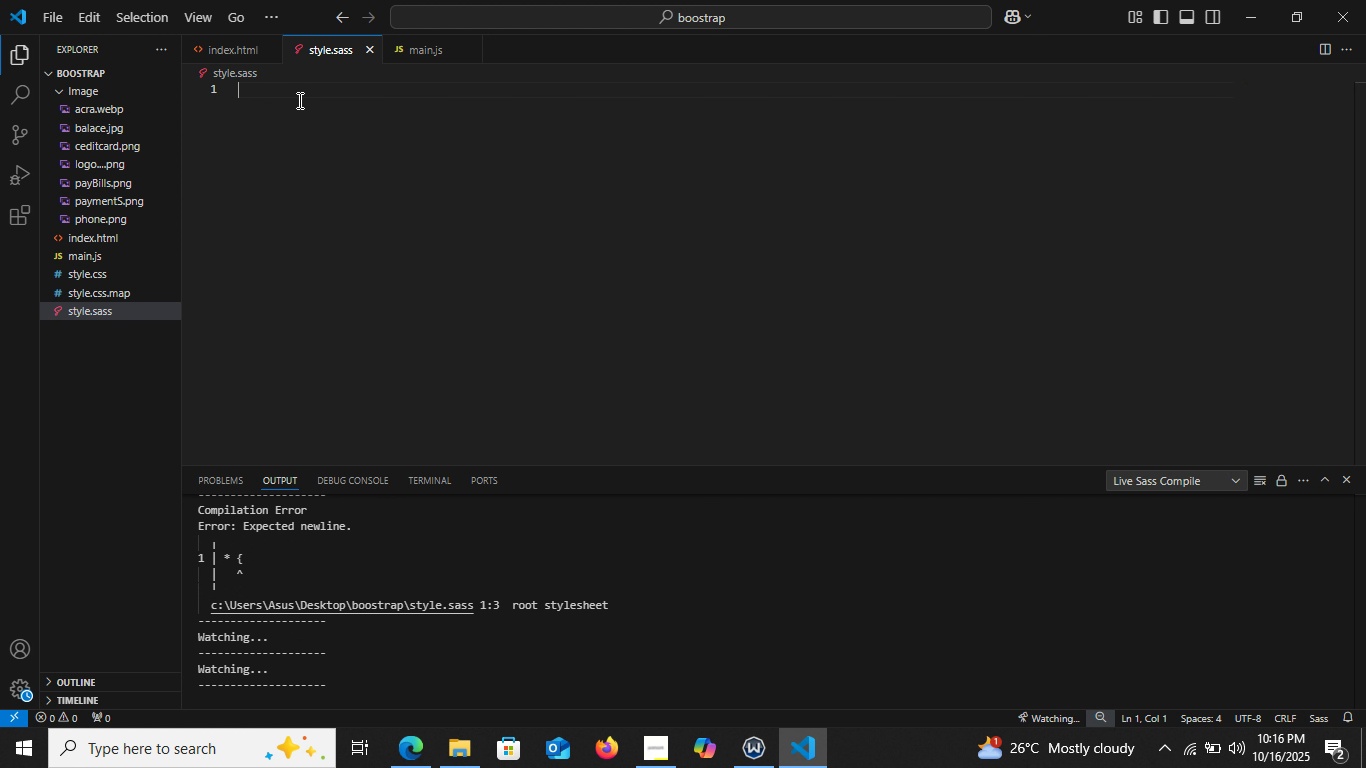 
key(Control+Z)
 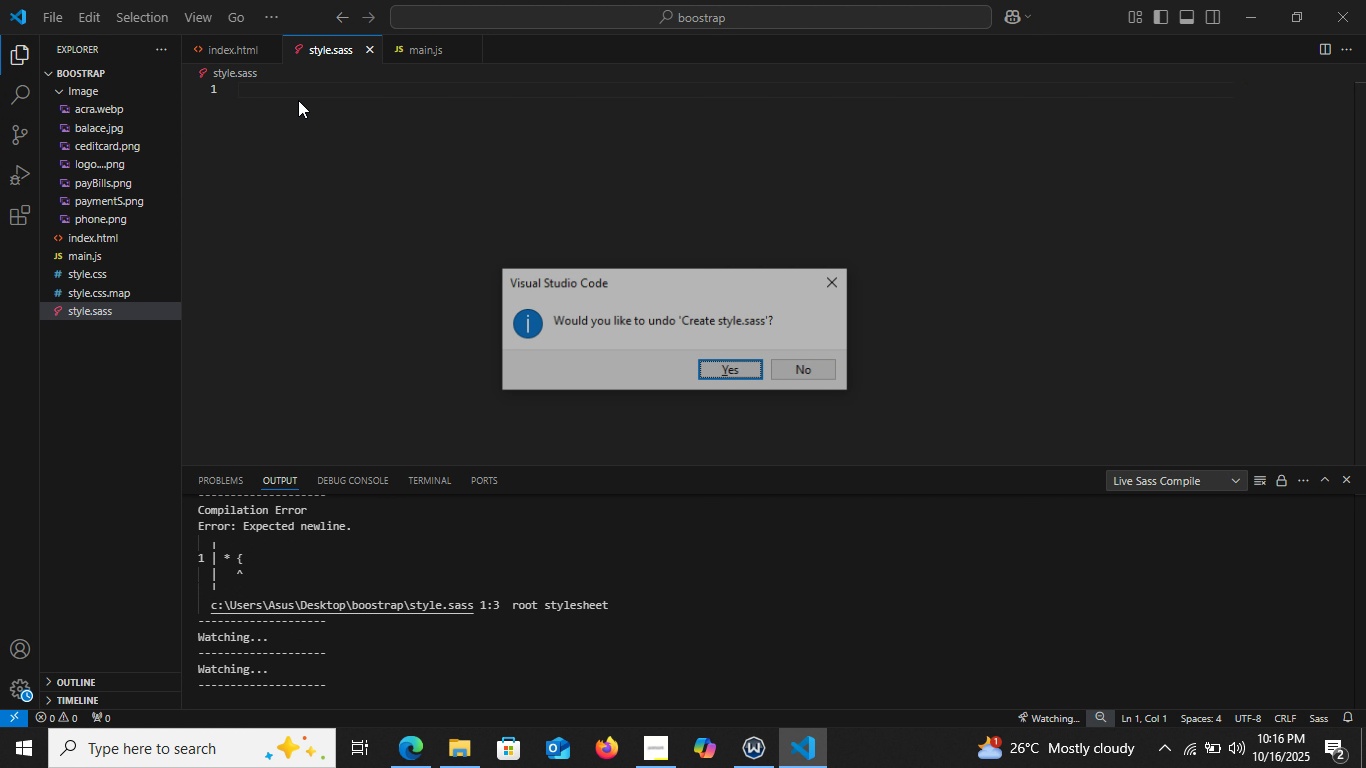 
key(Control+Z)
 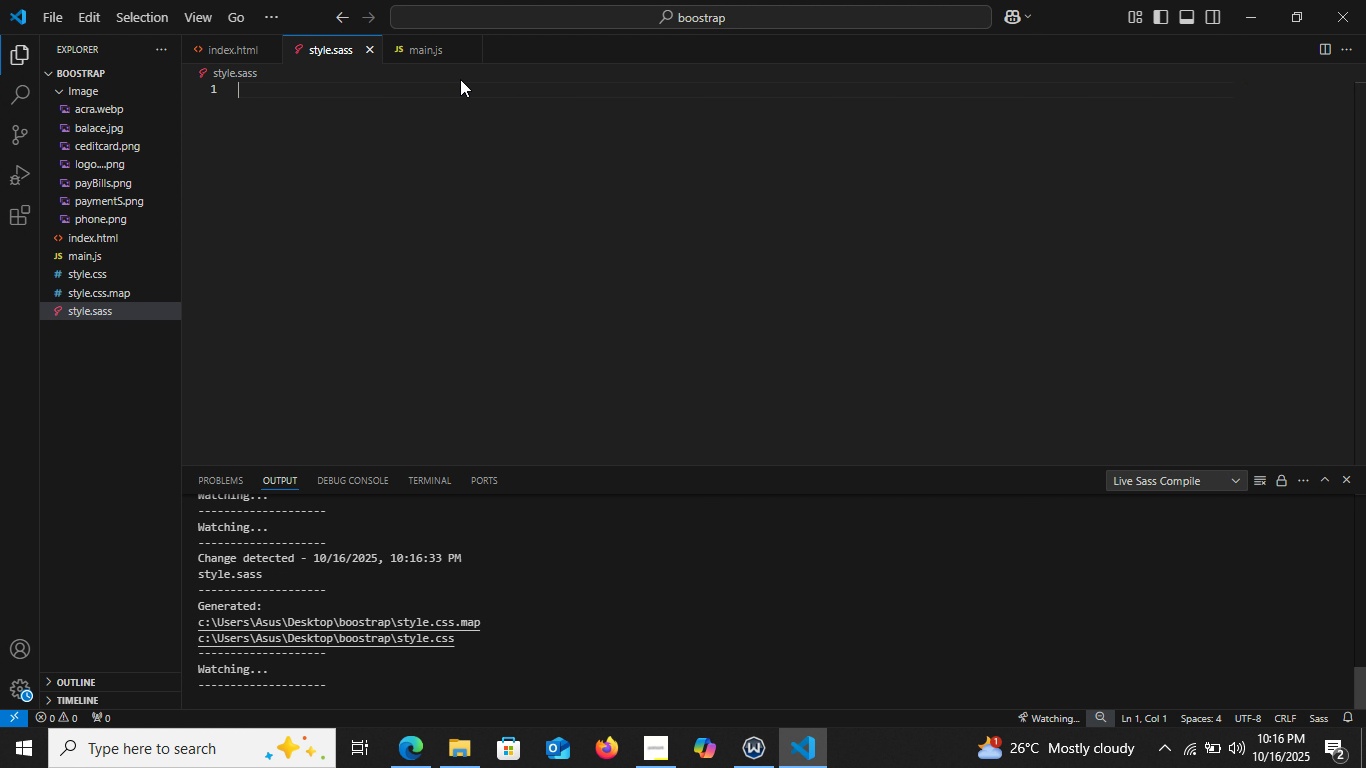 
left_click([457, 72])
 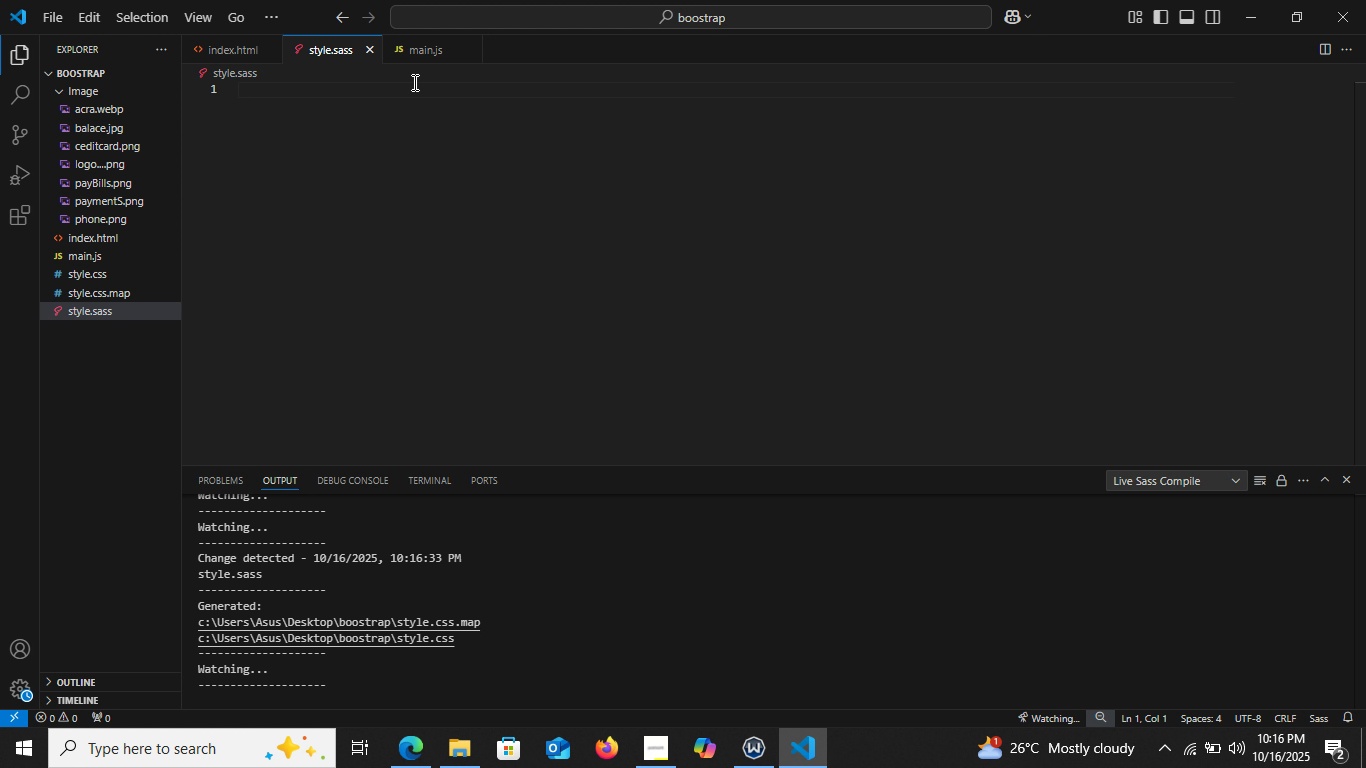 
left_click([411, 81])
 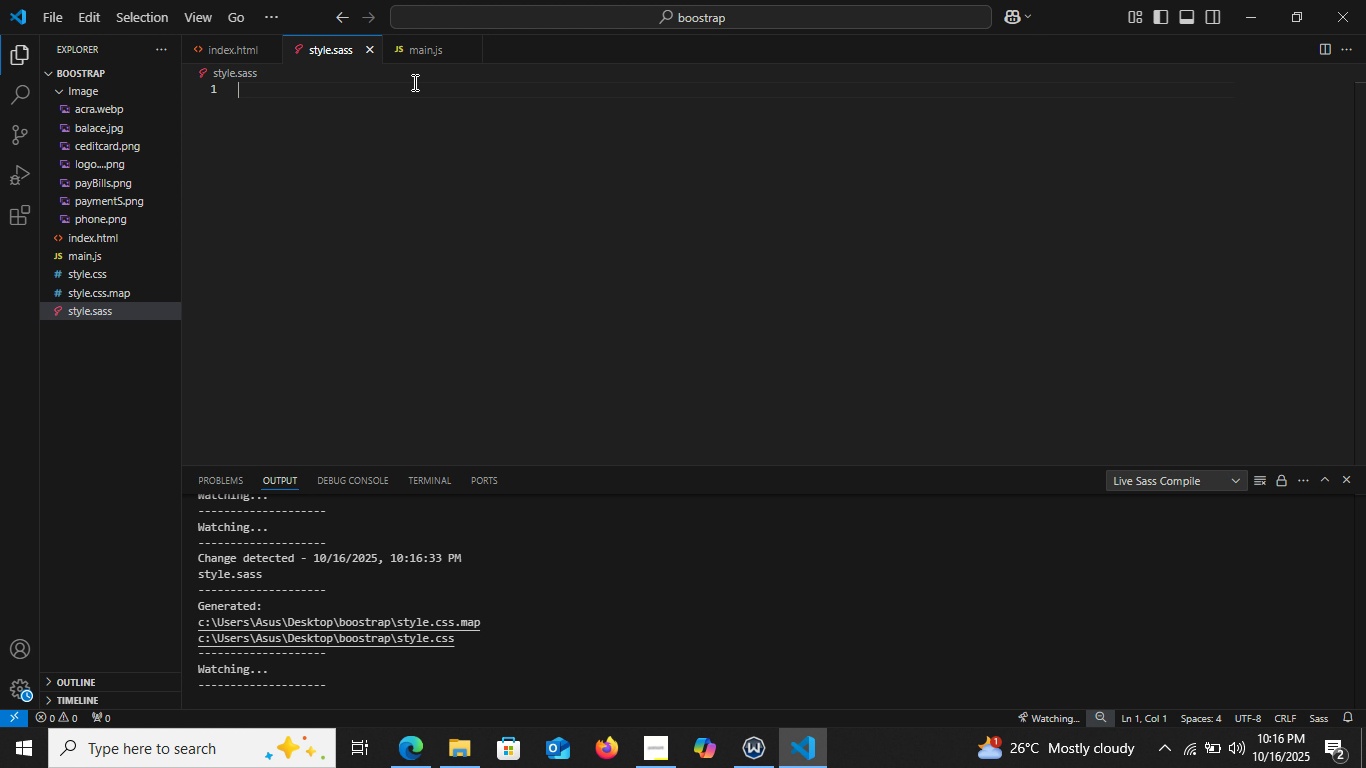 
key(Shift+8)
 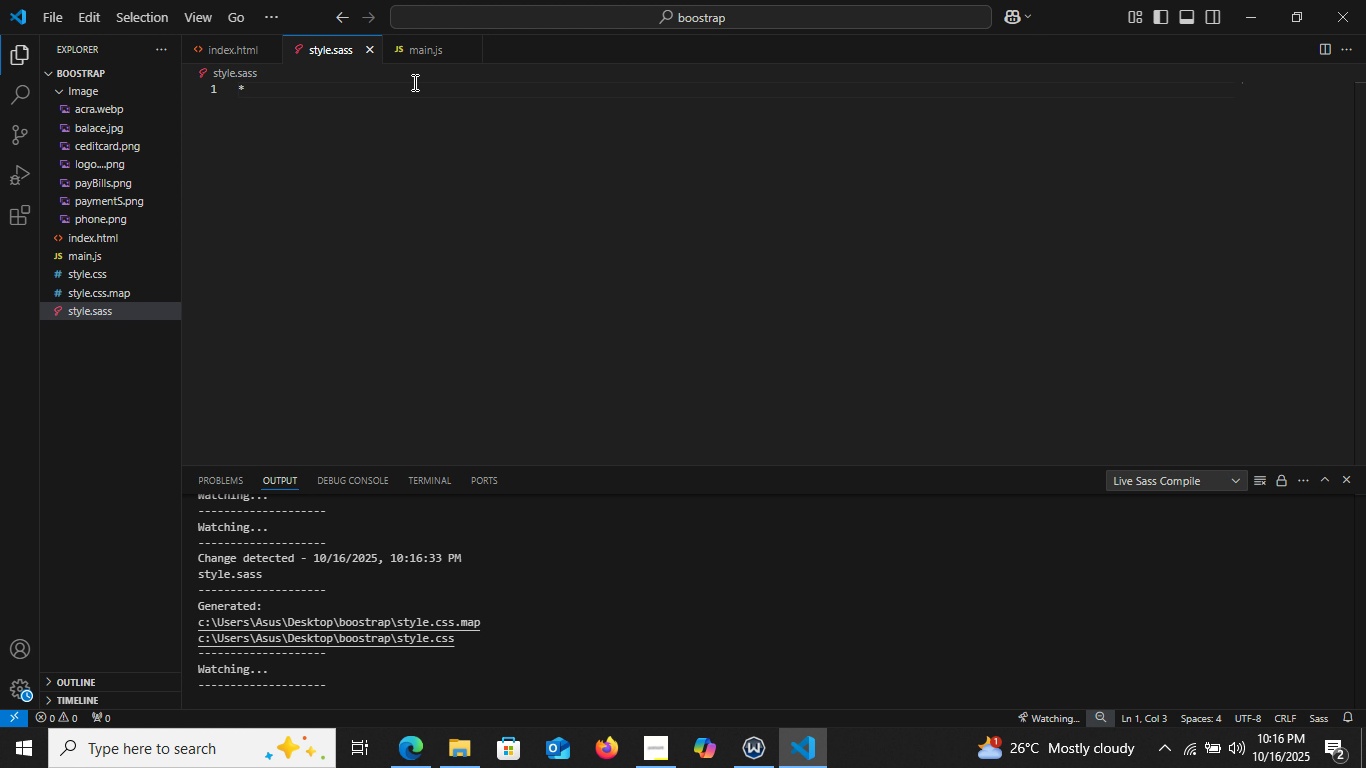 
key(Space)
 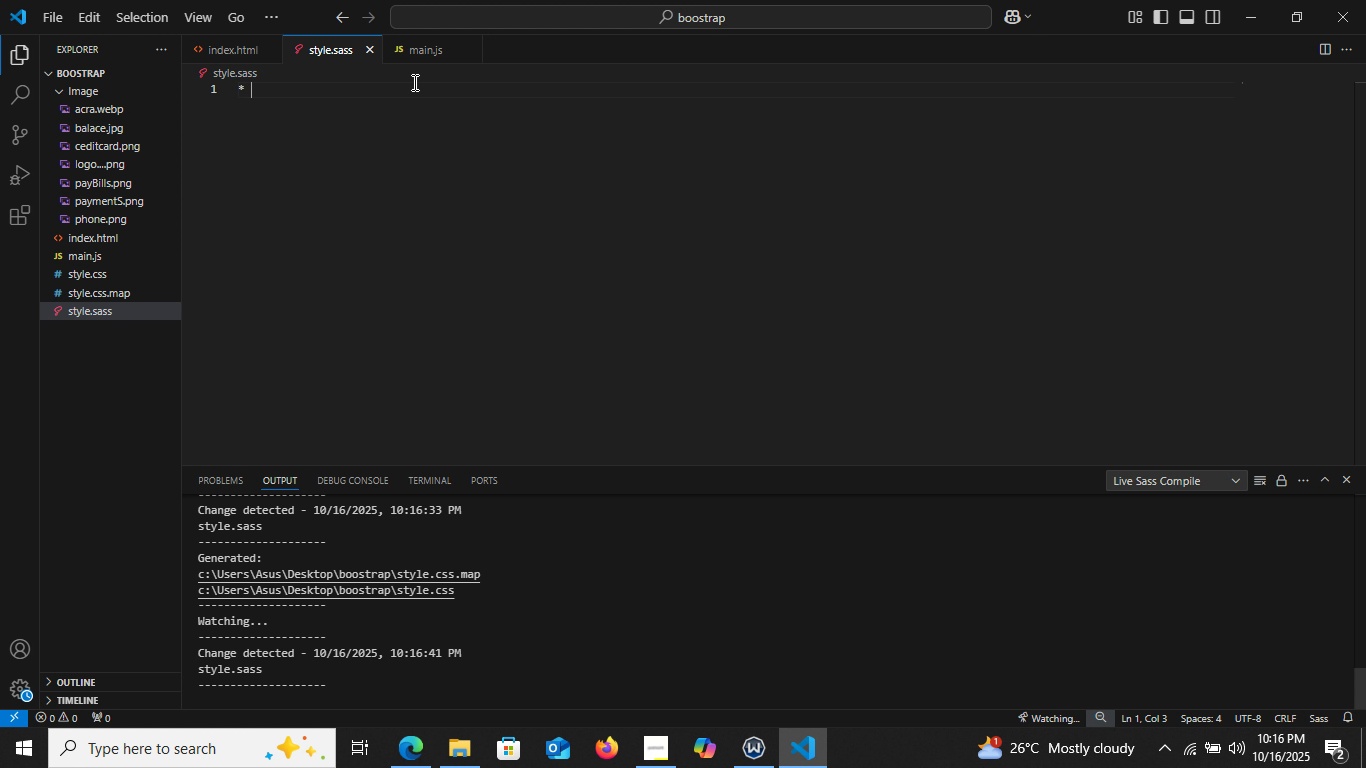 
key(Shift+BracketLeft)
 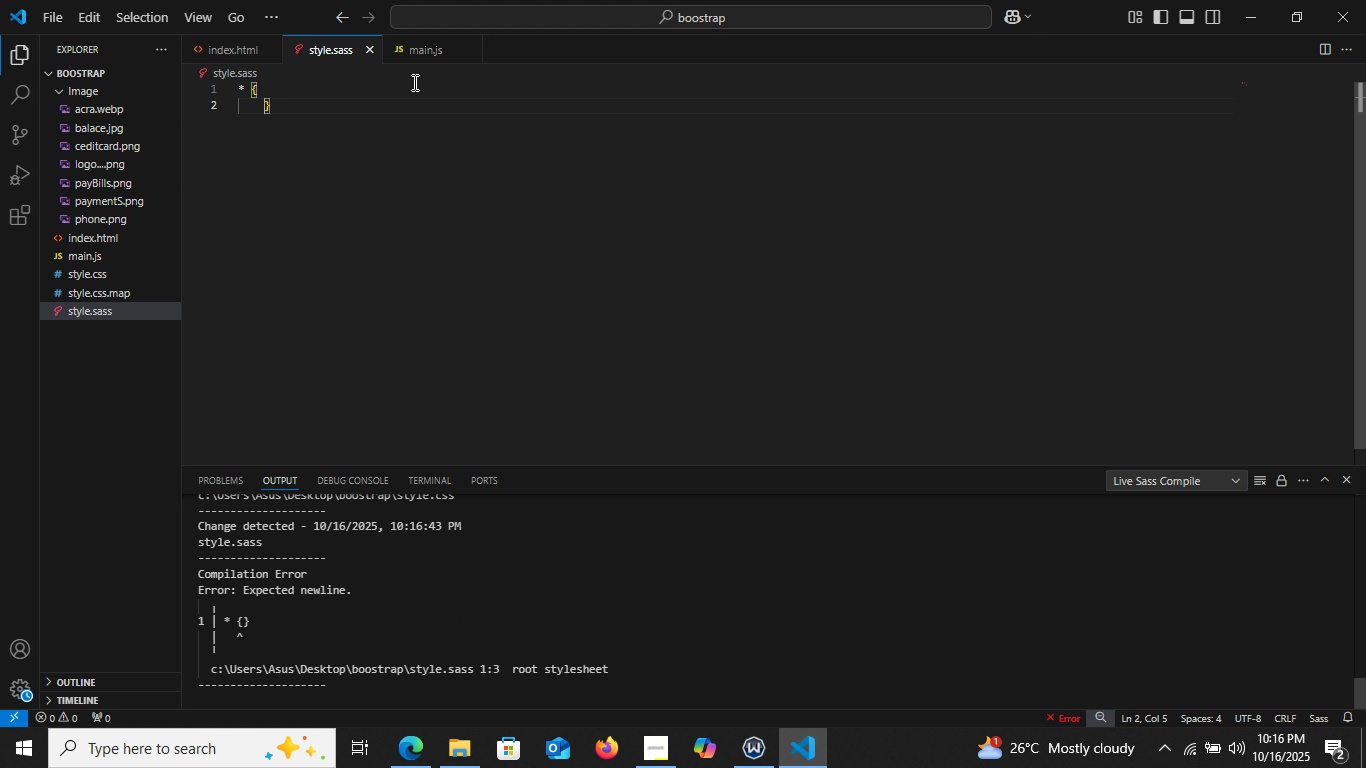 
key(Enter)
 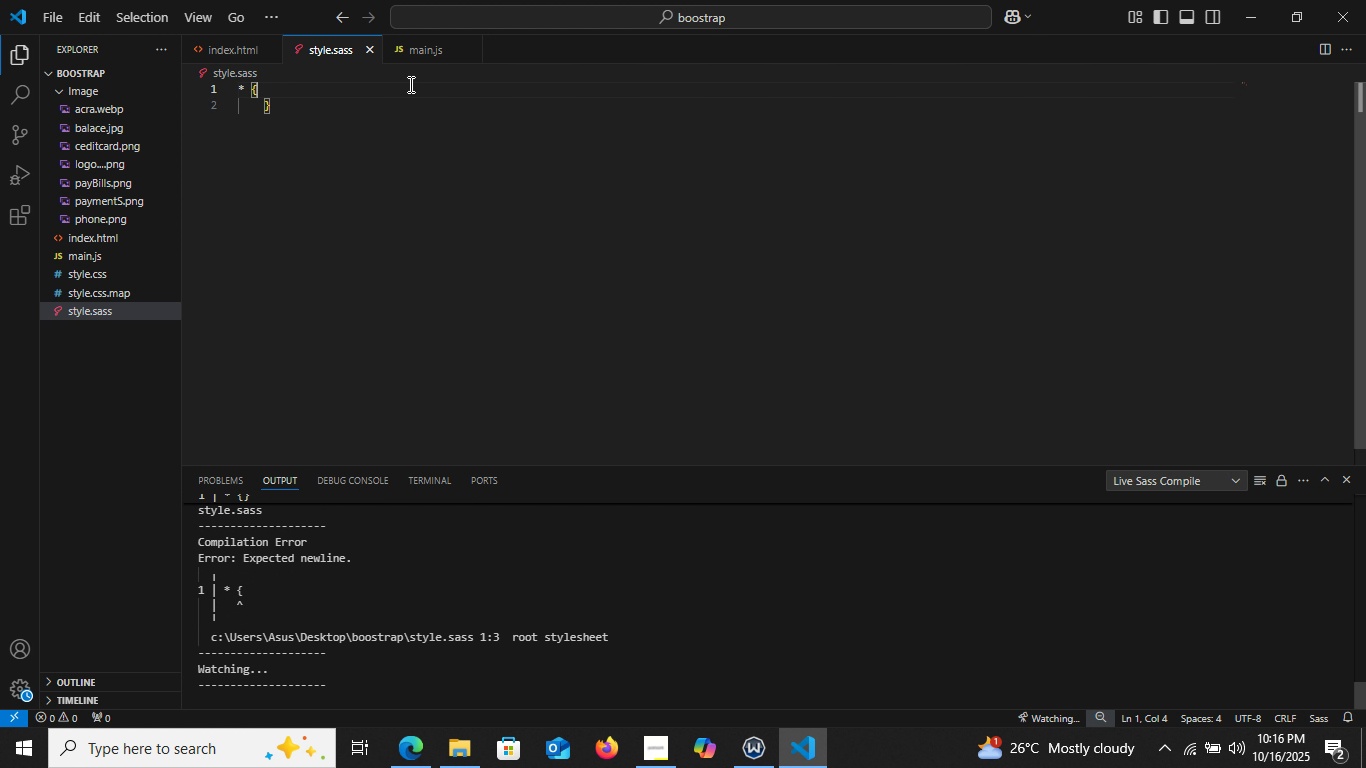 
left_click([408, 84])
 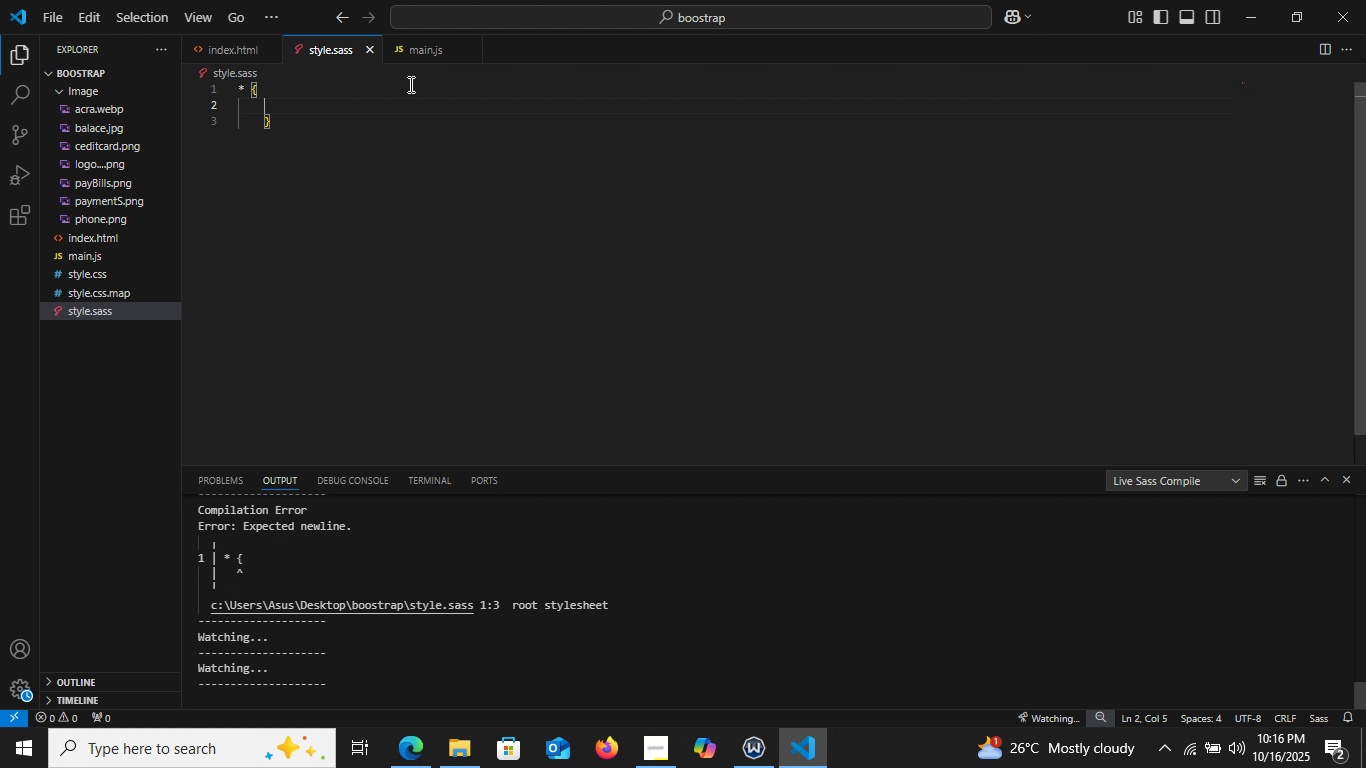 
key(Enter)
 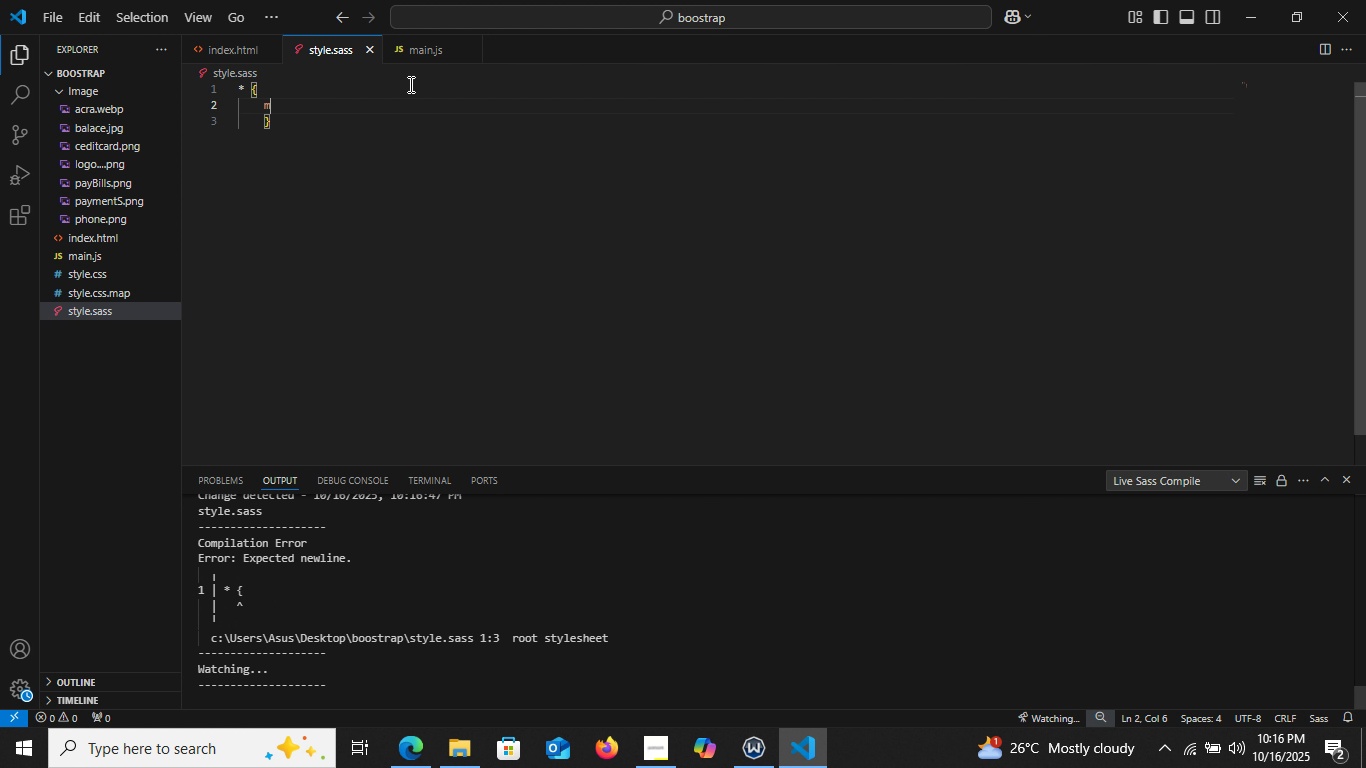 
type(mar)
 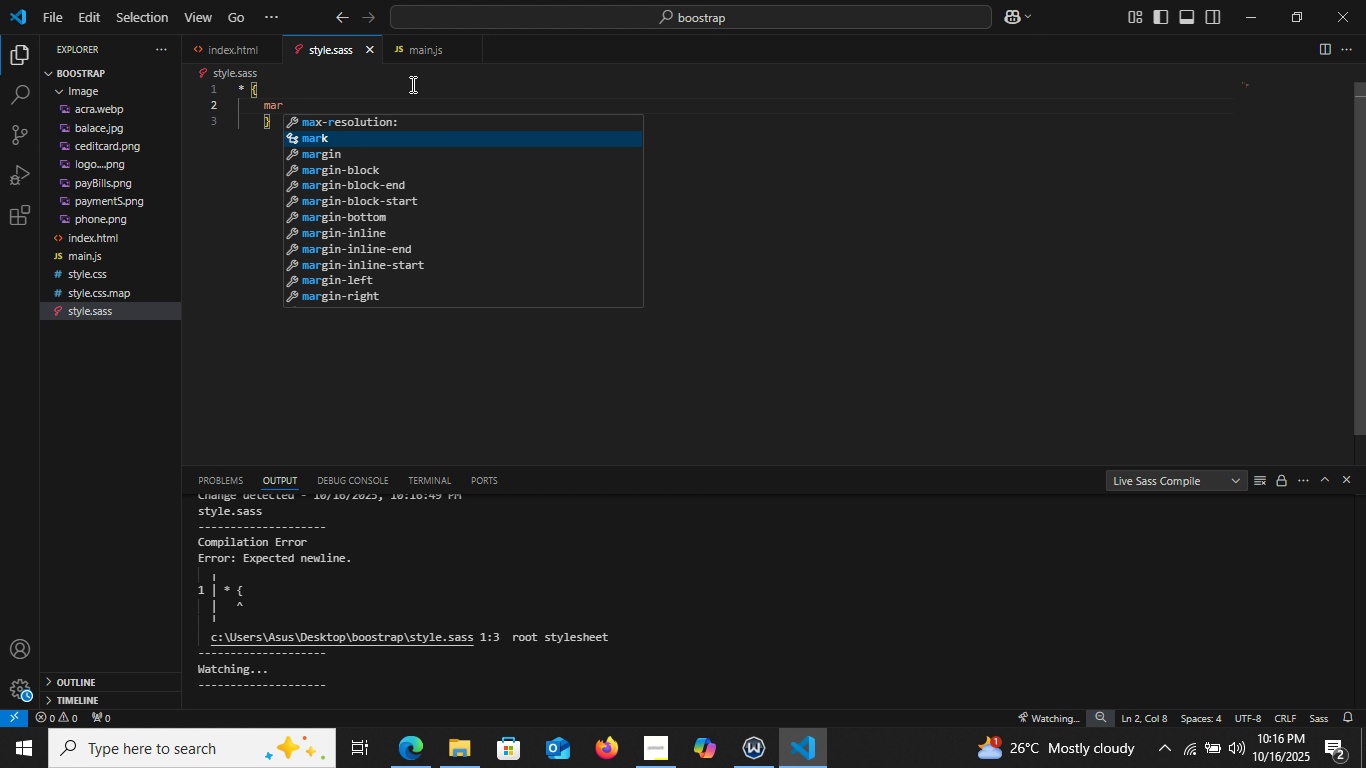 
key(ArrowDown)
 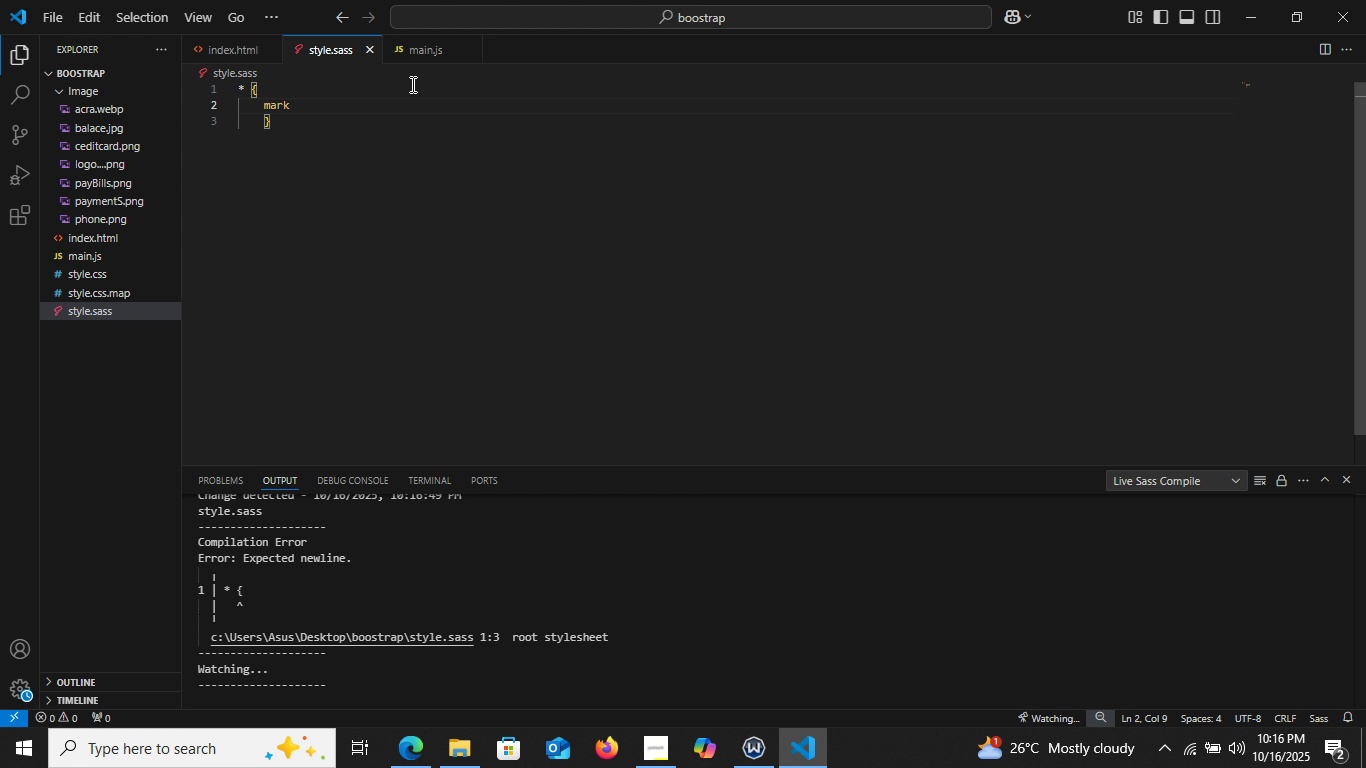 
key(Enter)
 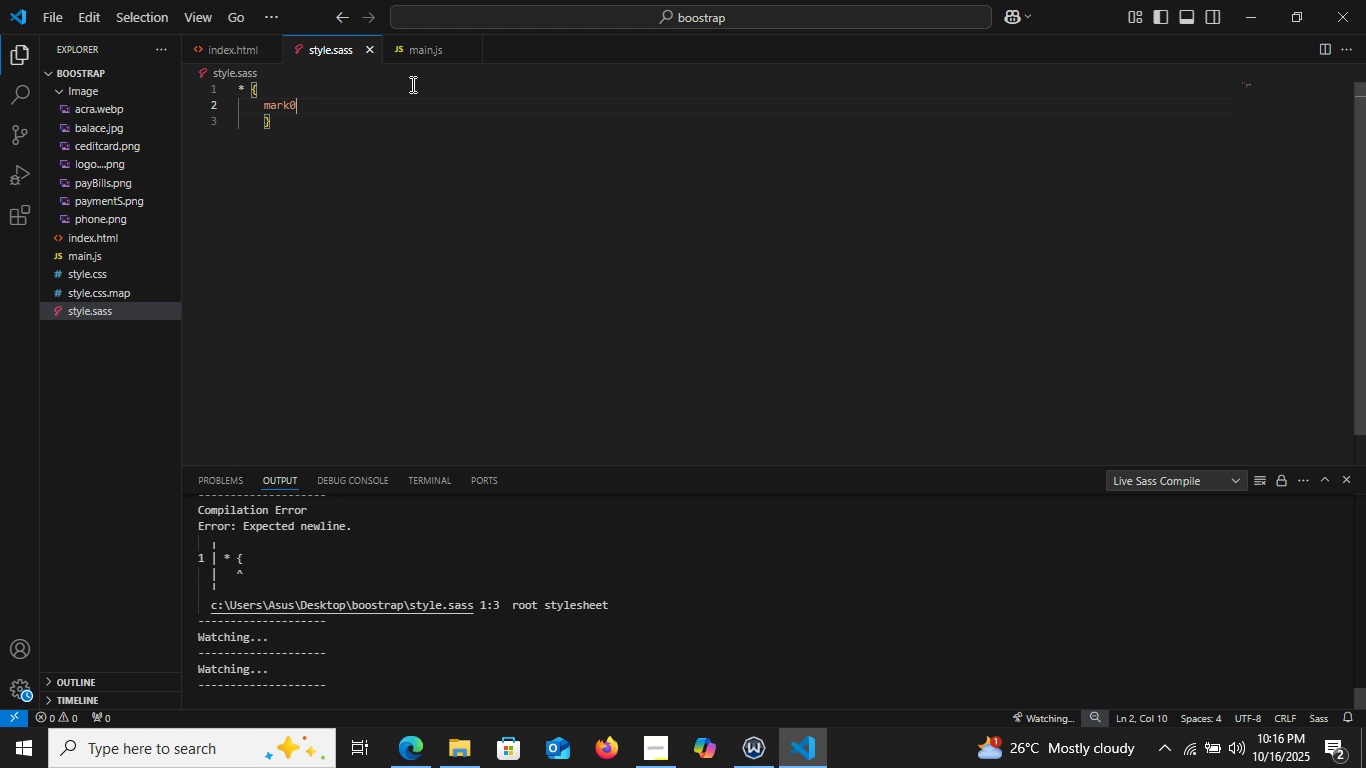 
key(0)
 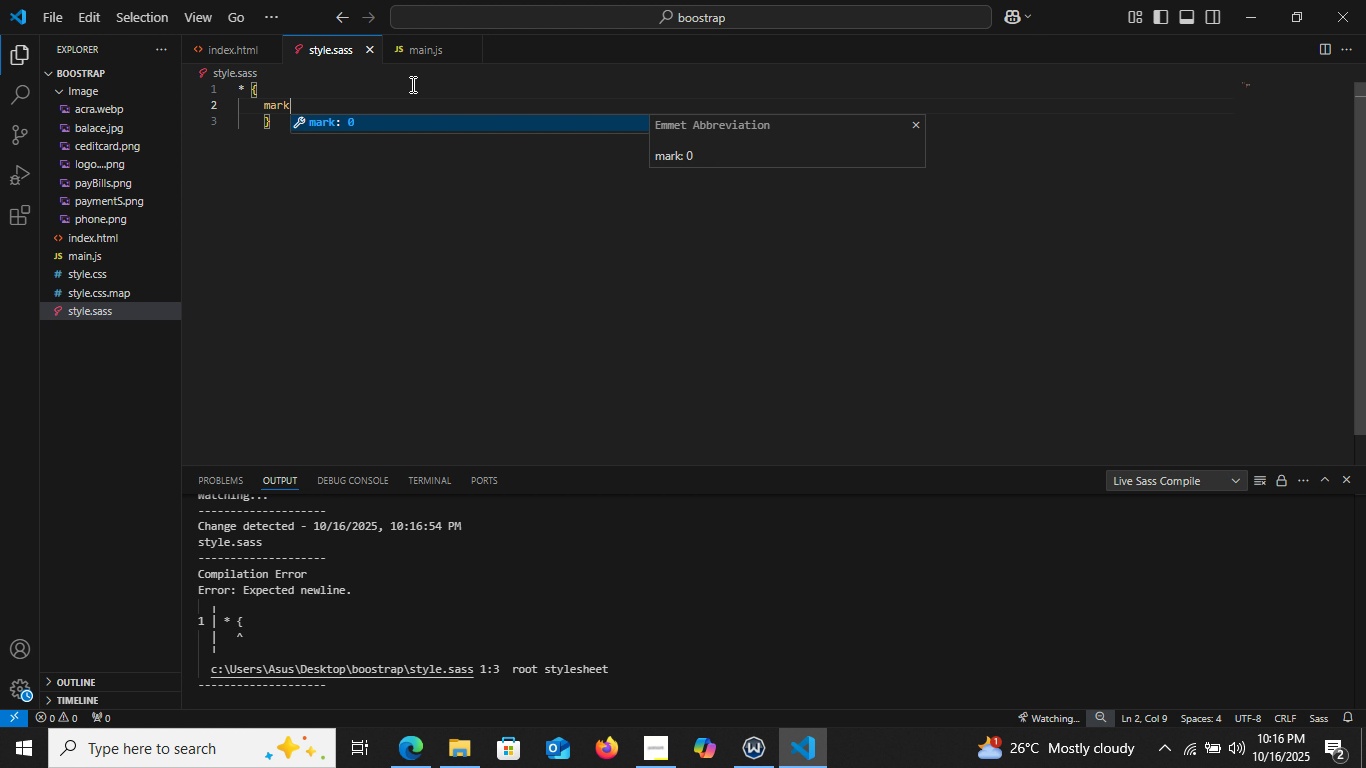 
key(Backspace)
 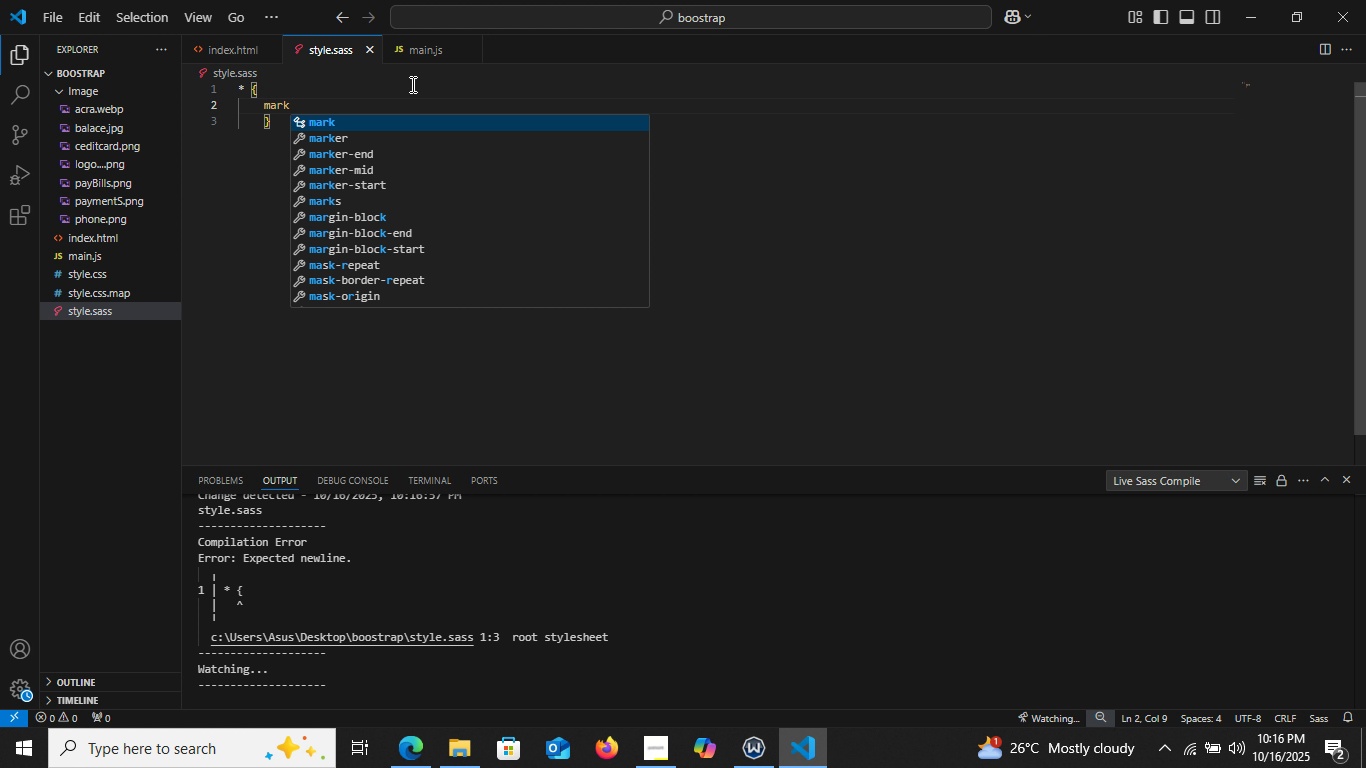 
key(Control+Z)
 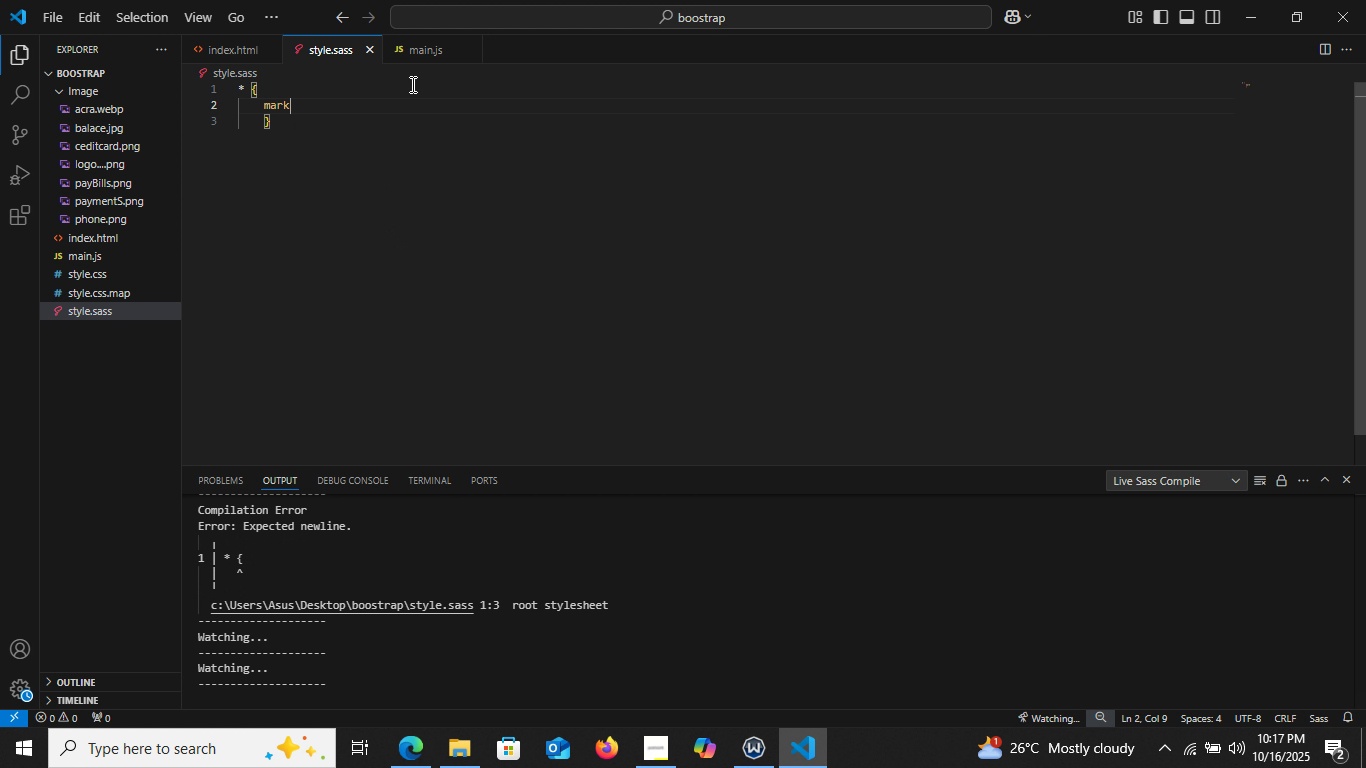 
key(Control+Z)
 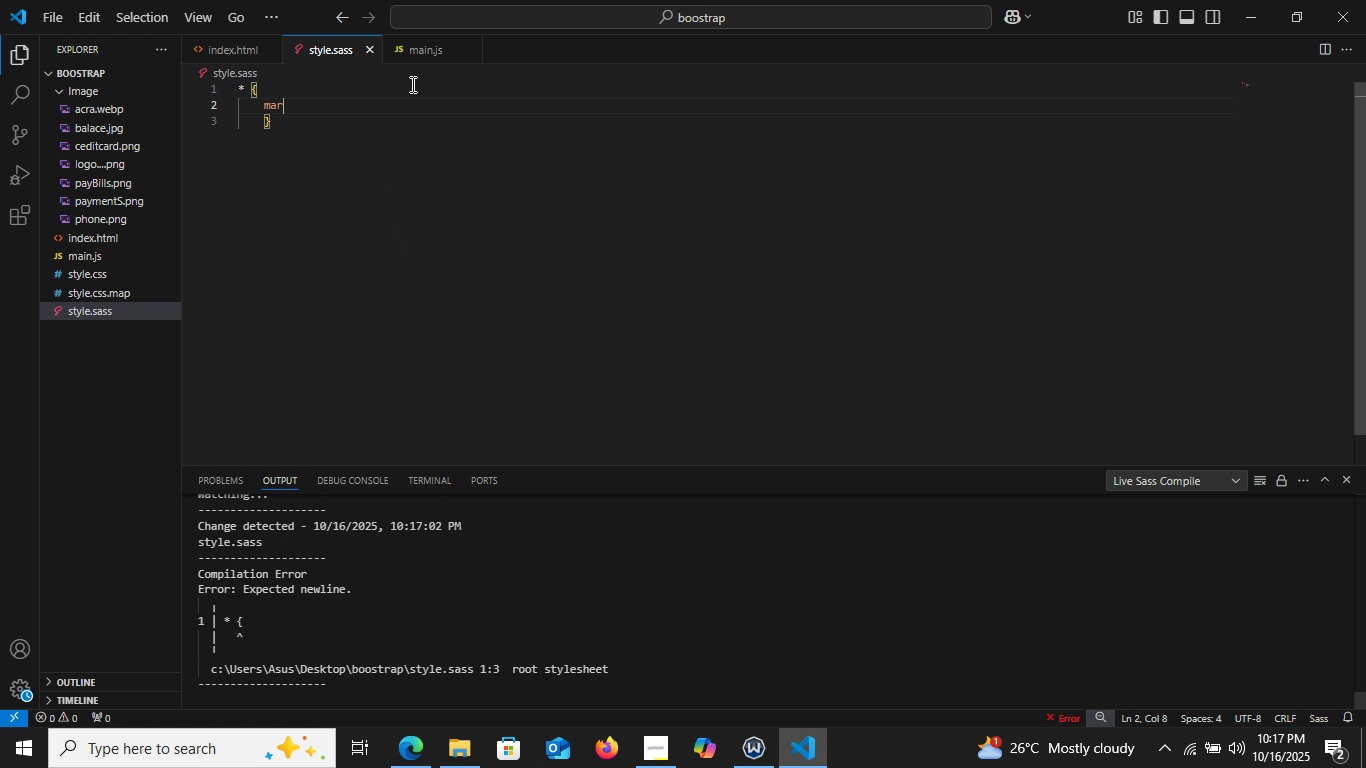 
key(Control+Z)
 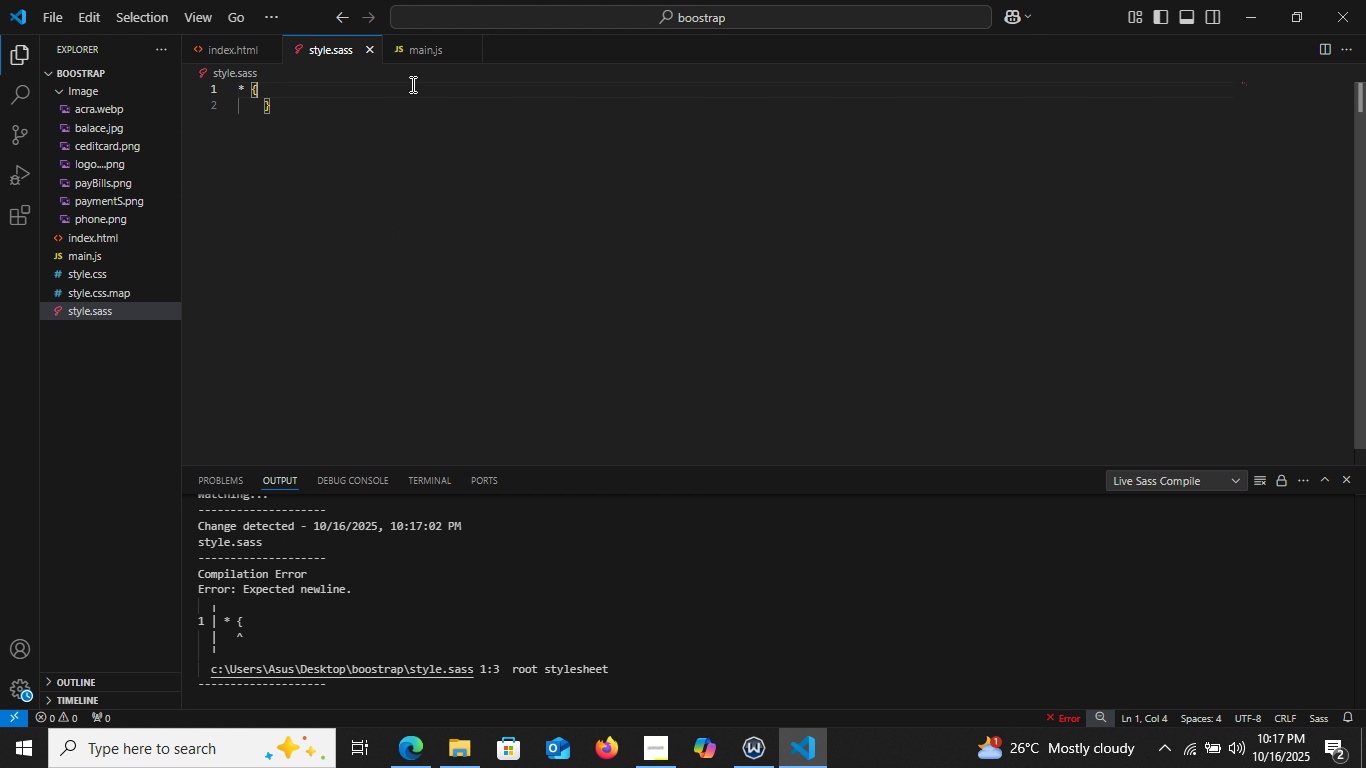 
key(Control+Z)
 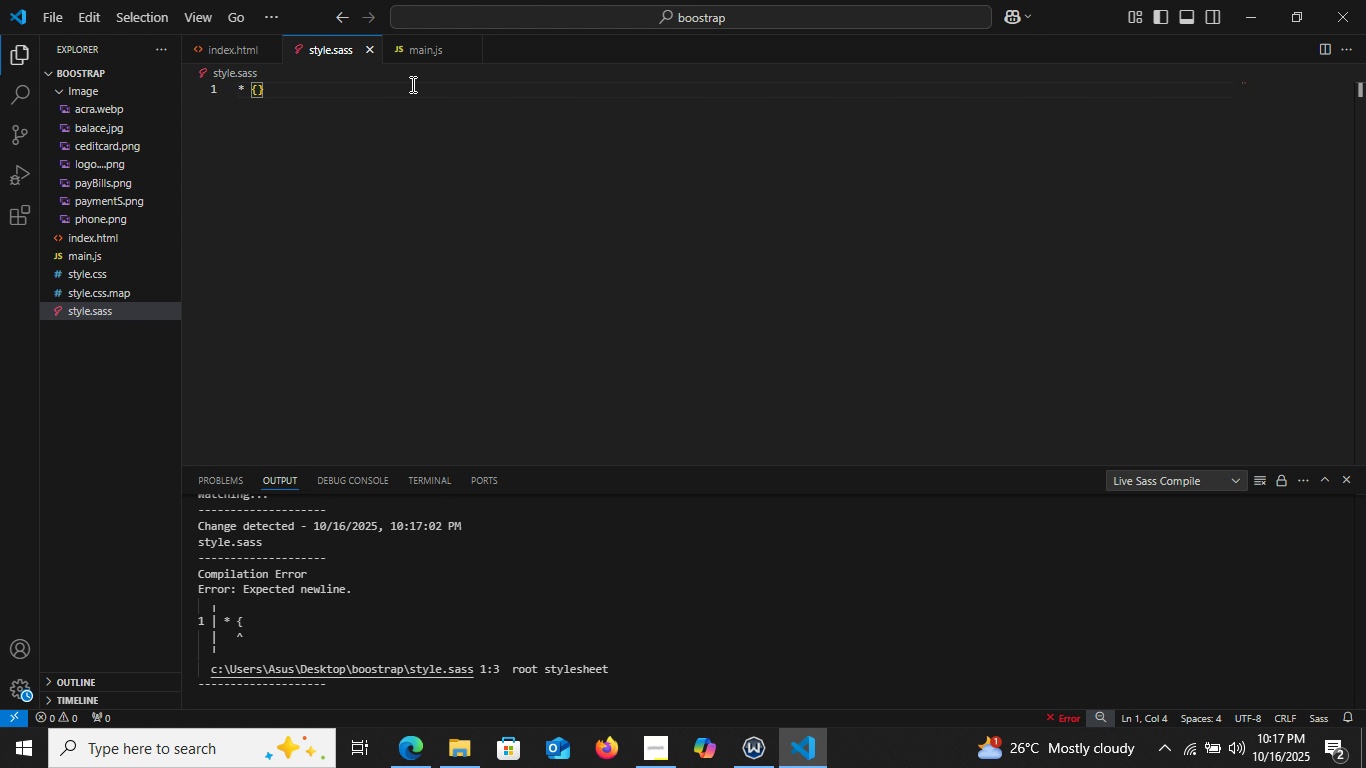 
key(Control+Z)
 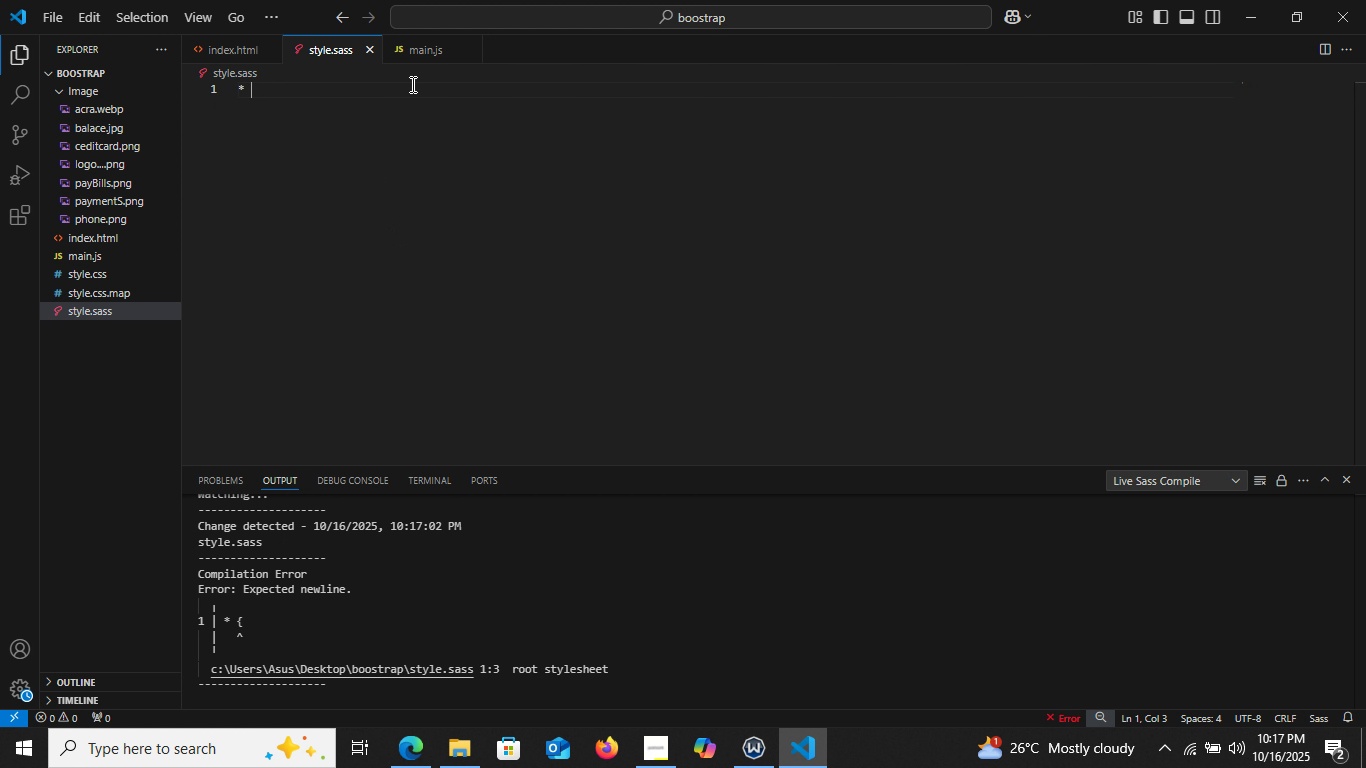 
key(Control+Z)
 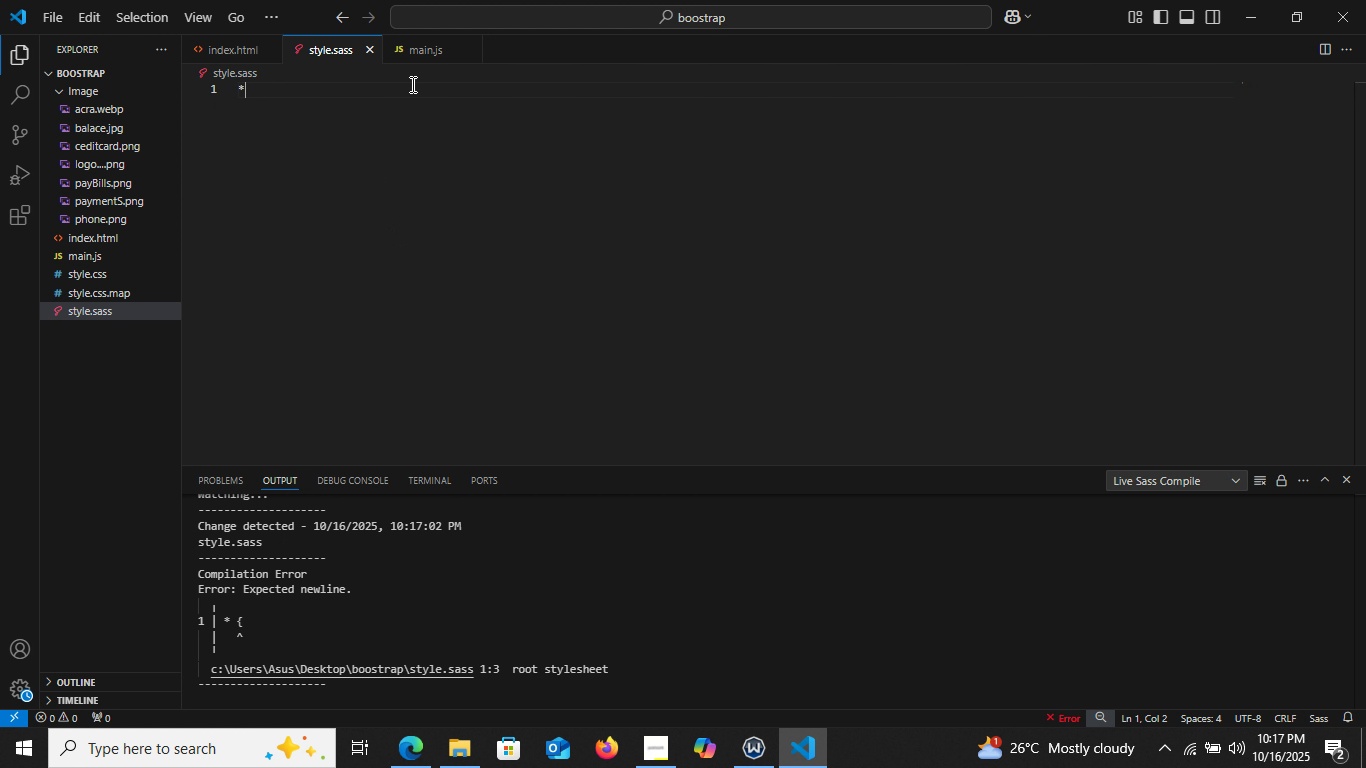 
key(Control+Z)
 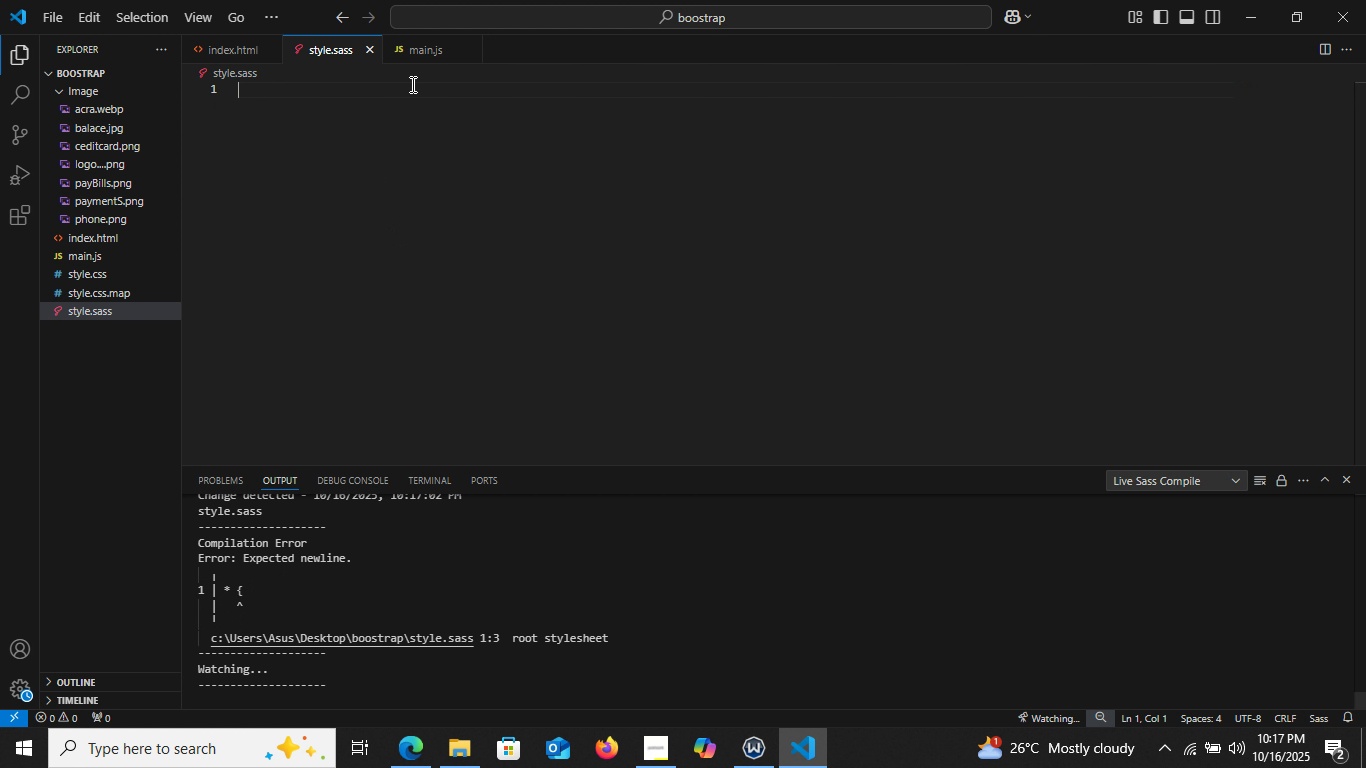 
key(Control+Z)
 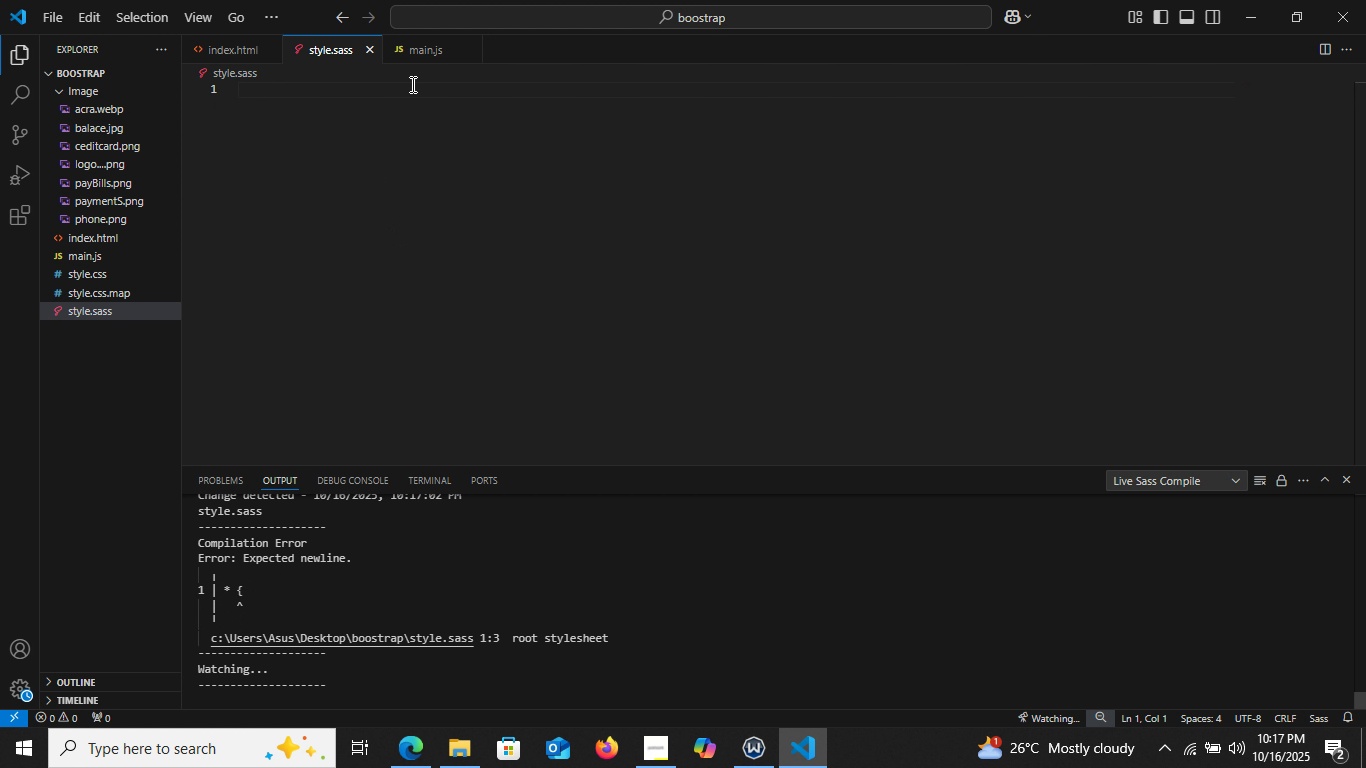 
key(Control+Z)
 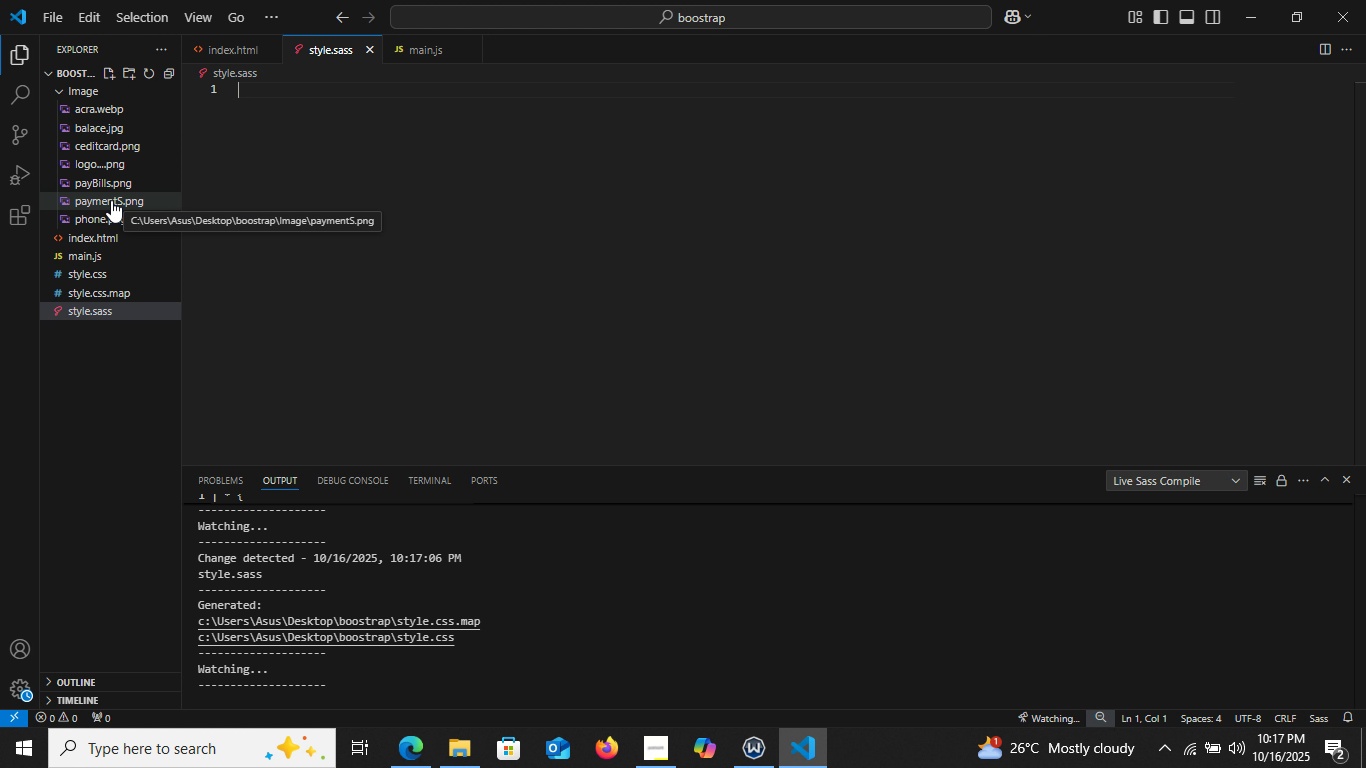 
wait(7.68)
 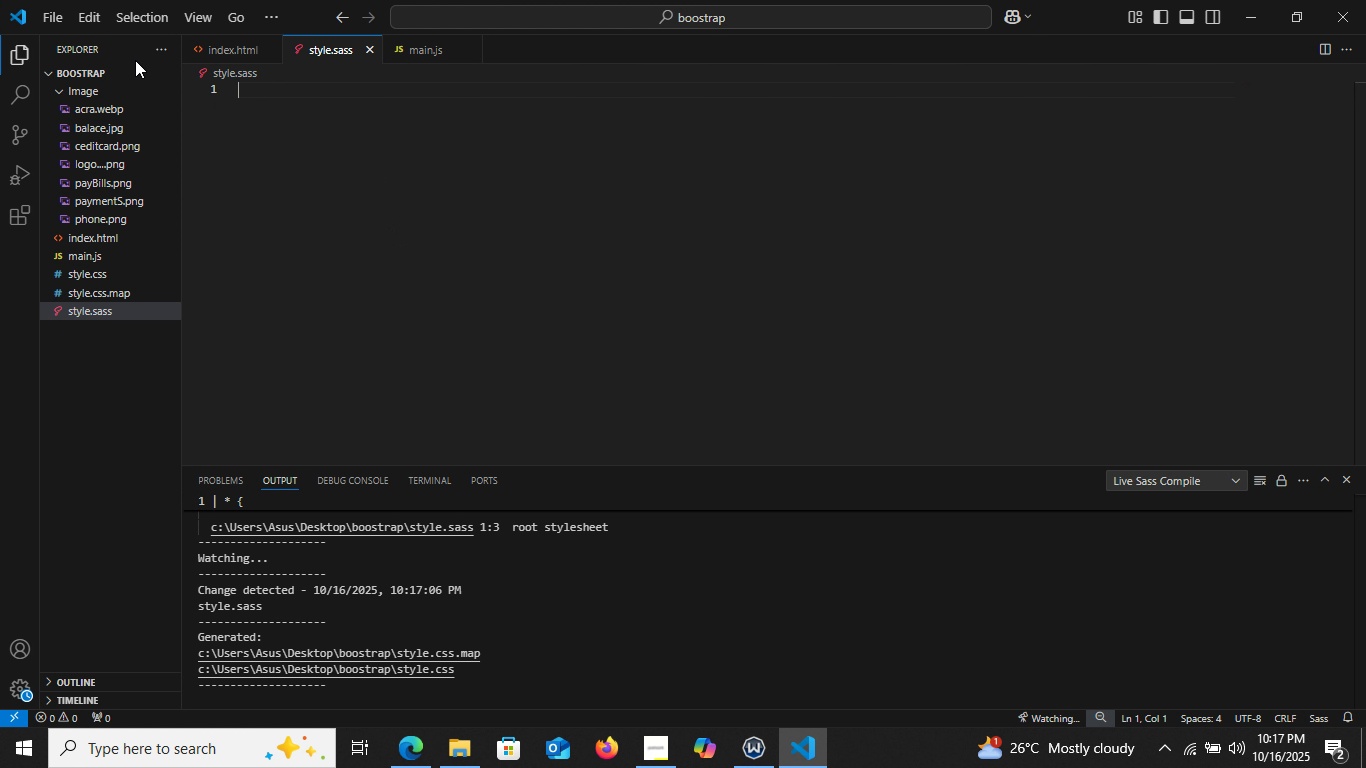 
left_click([69, 87])
 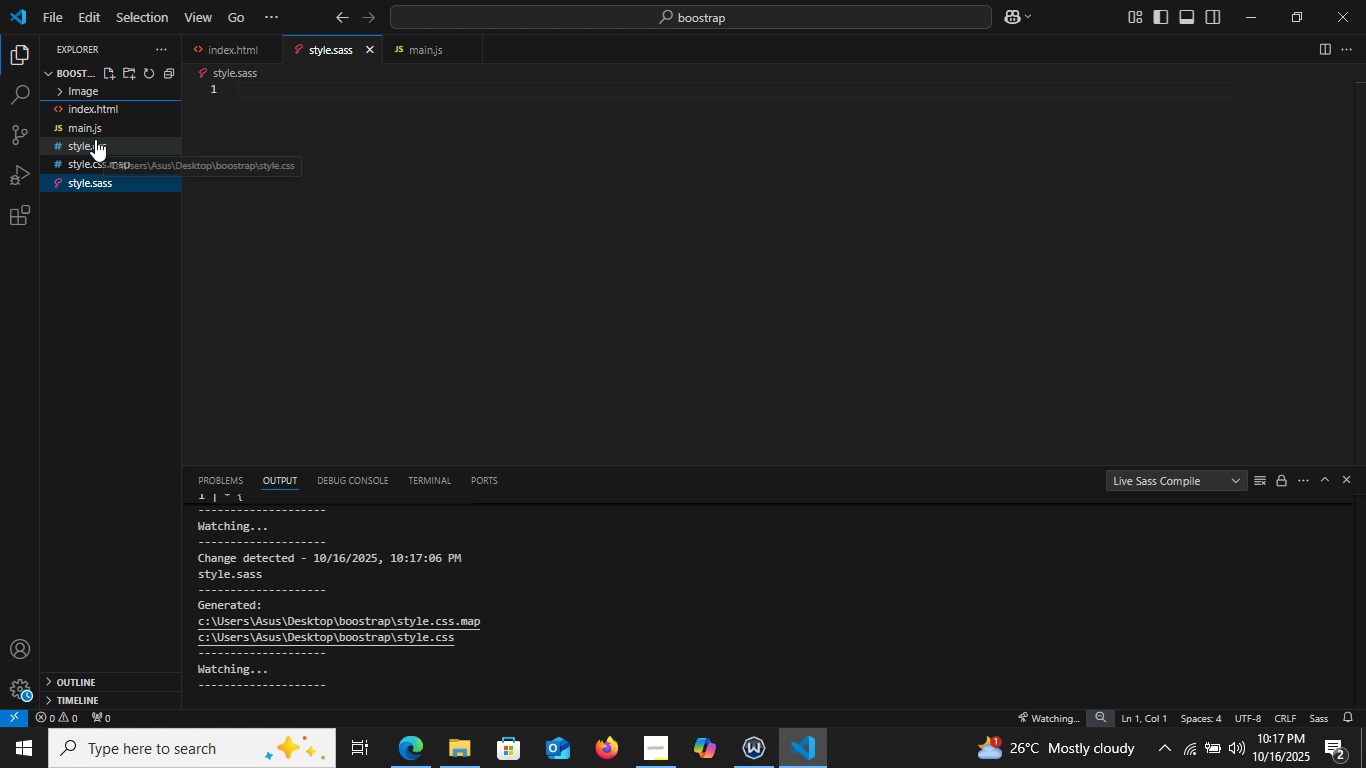 
wait(5.71)
 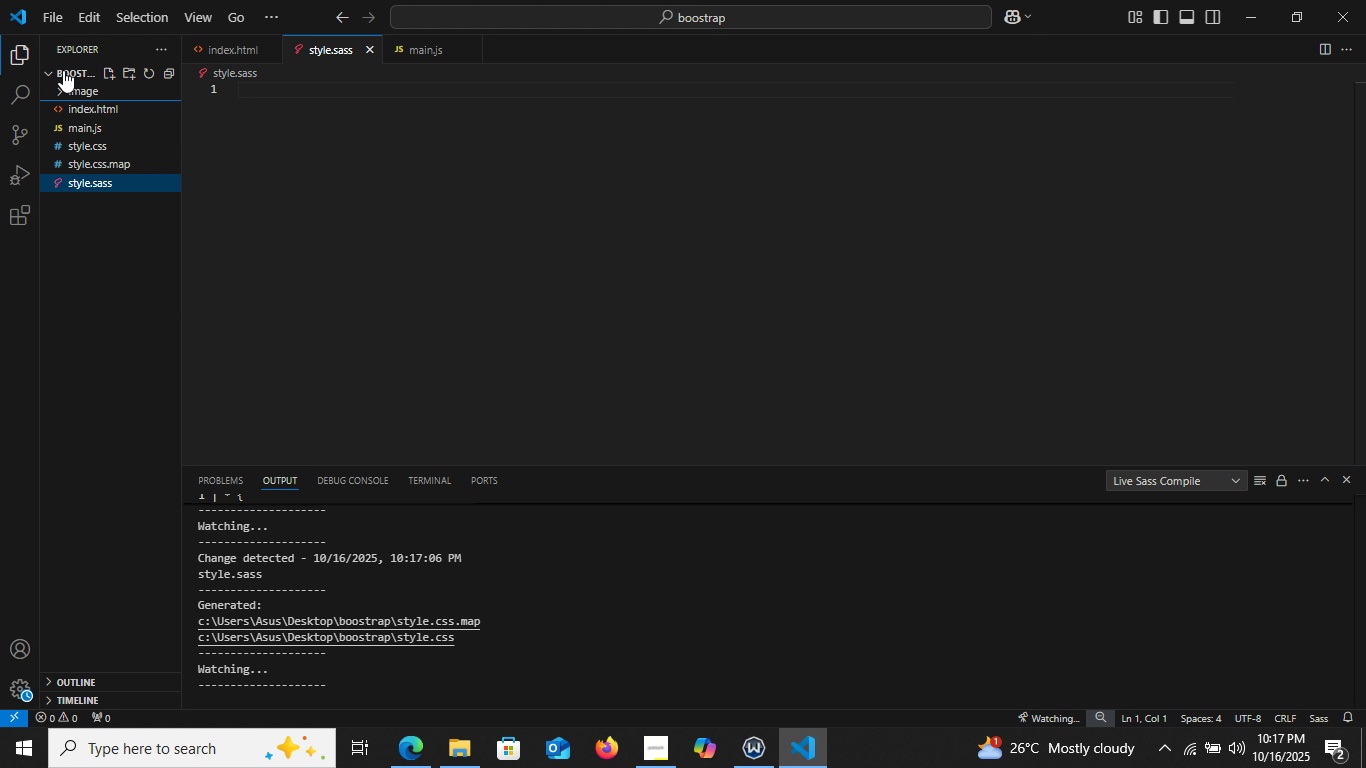 
left_click([95, 139])
 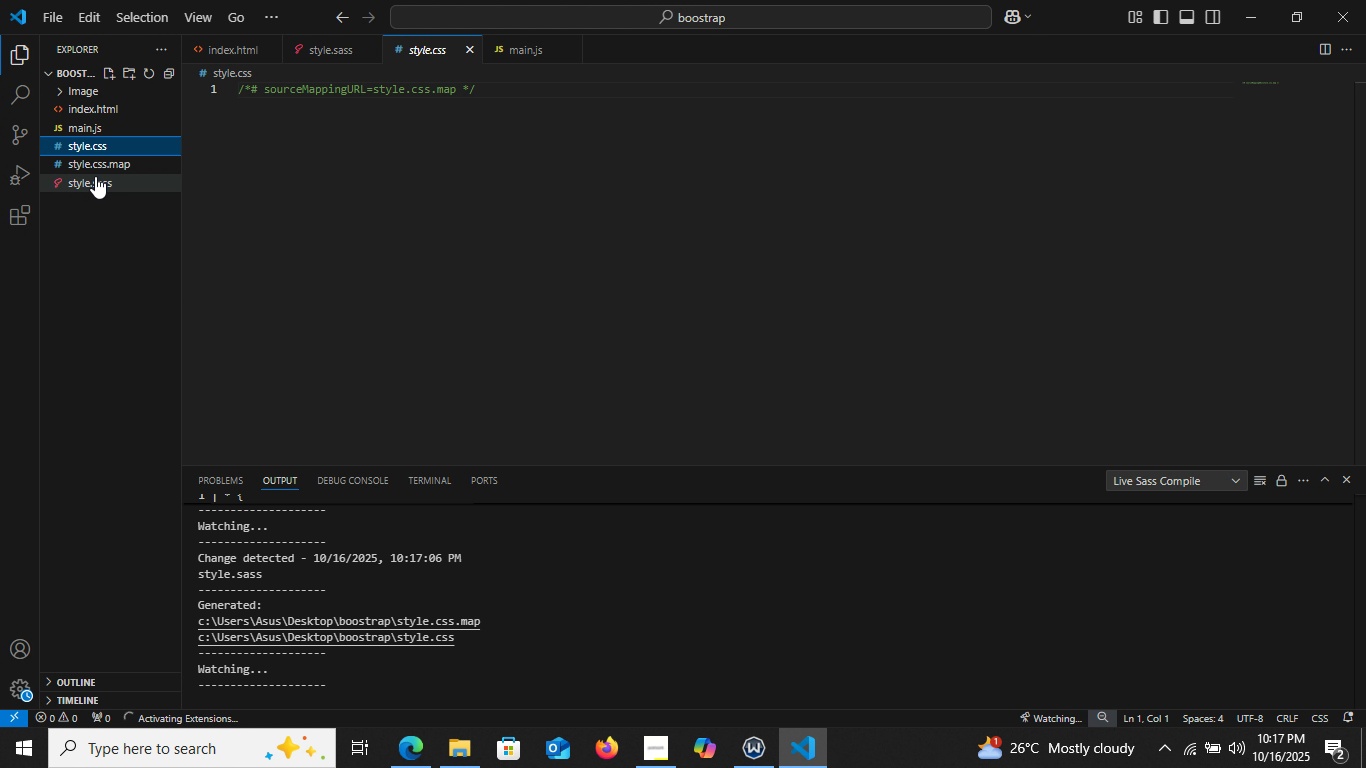 
left_click([95, 176])
 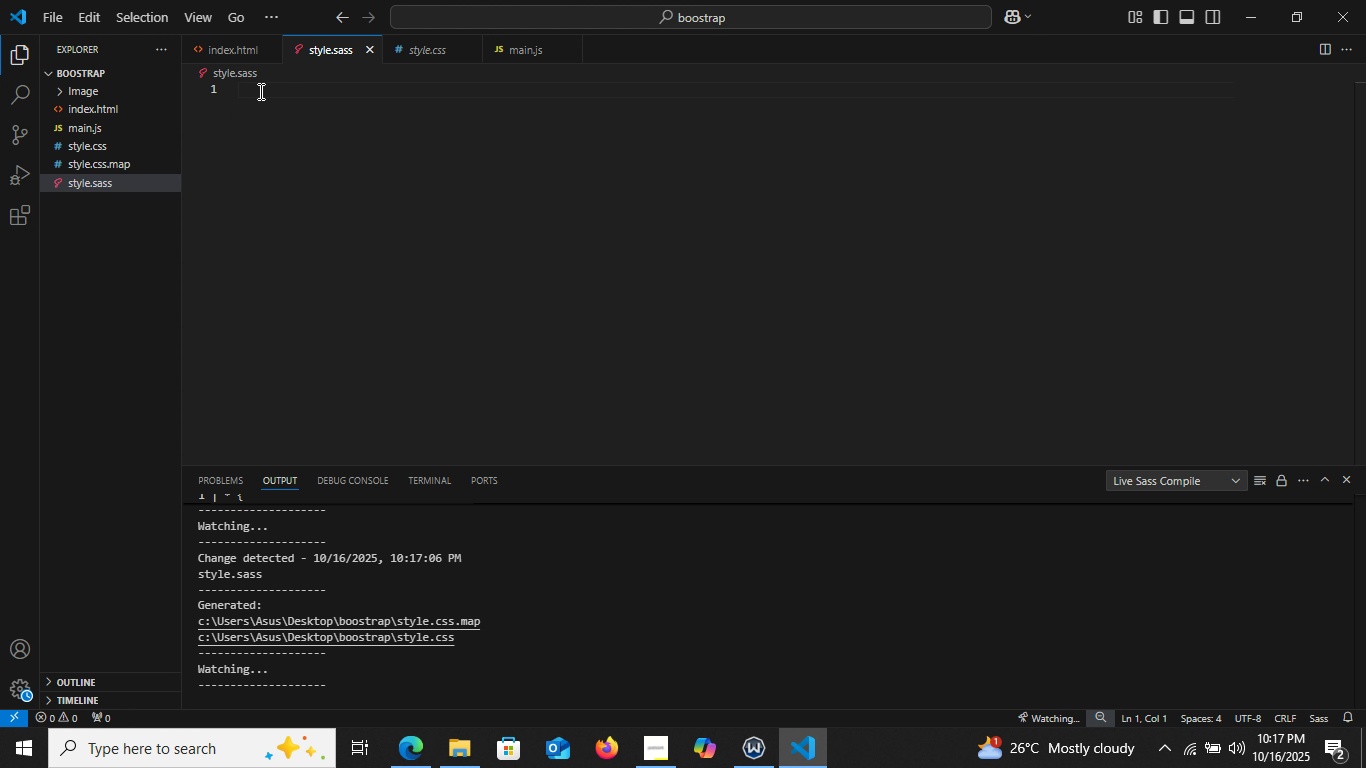 
left_click([259, 91])
 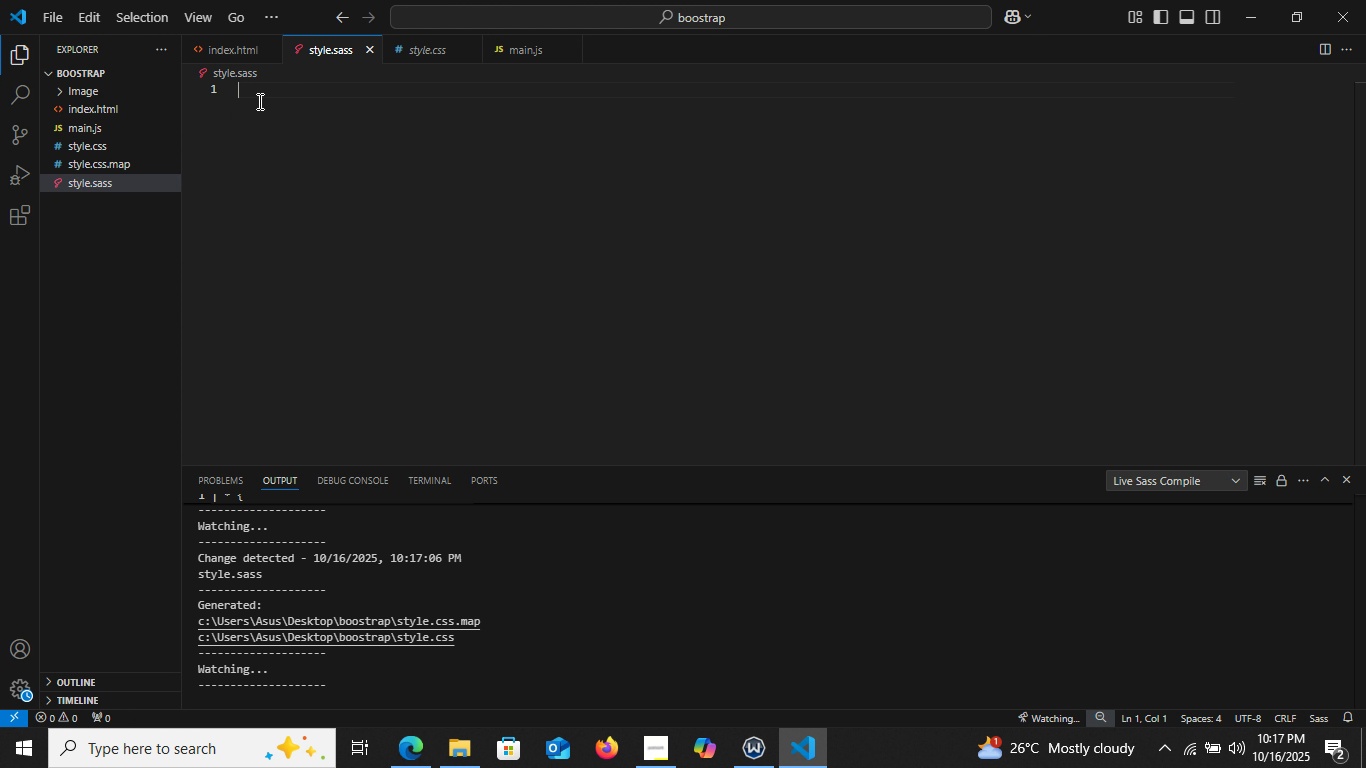 
wait(7.72)
 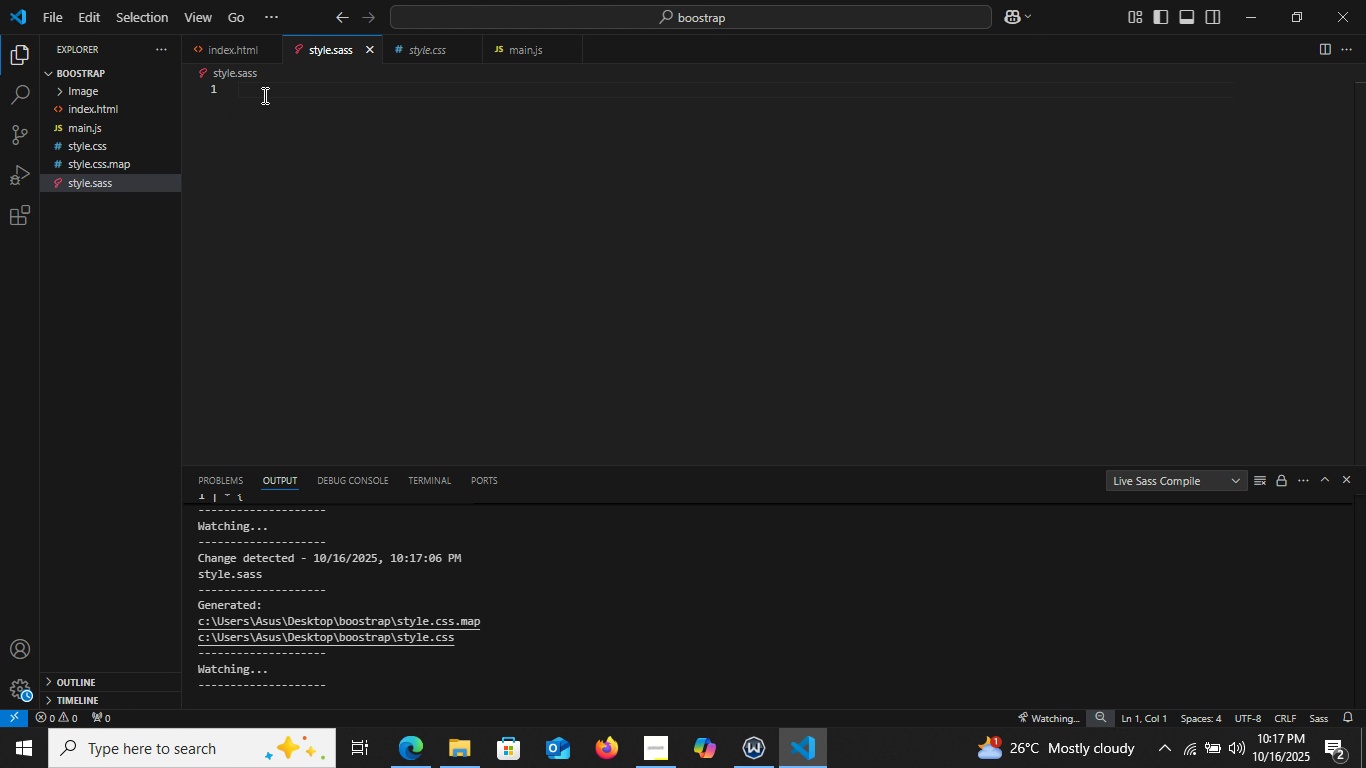 
key(Shift+8)
 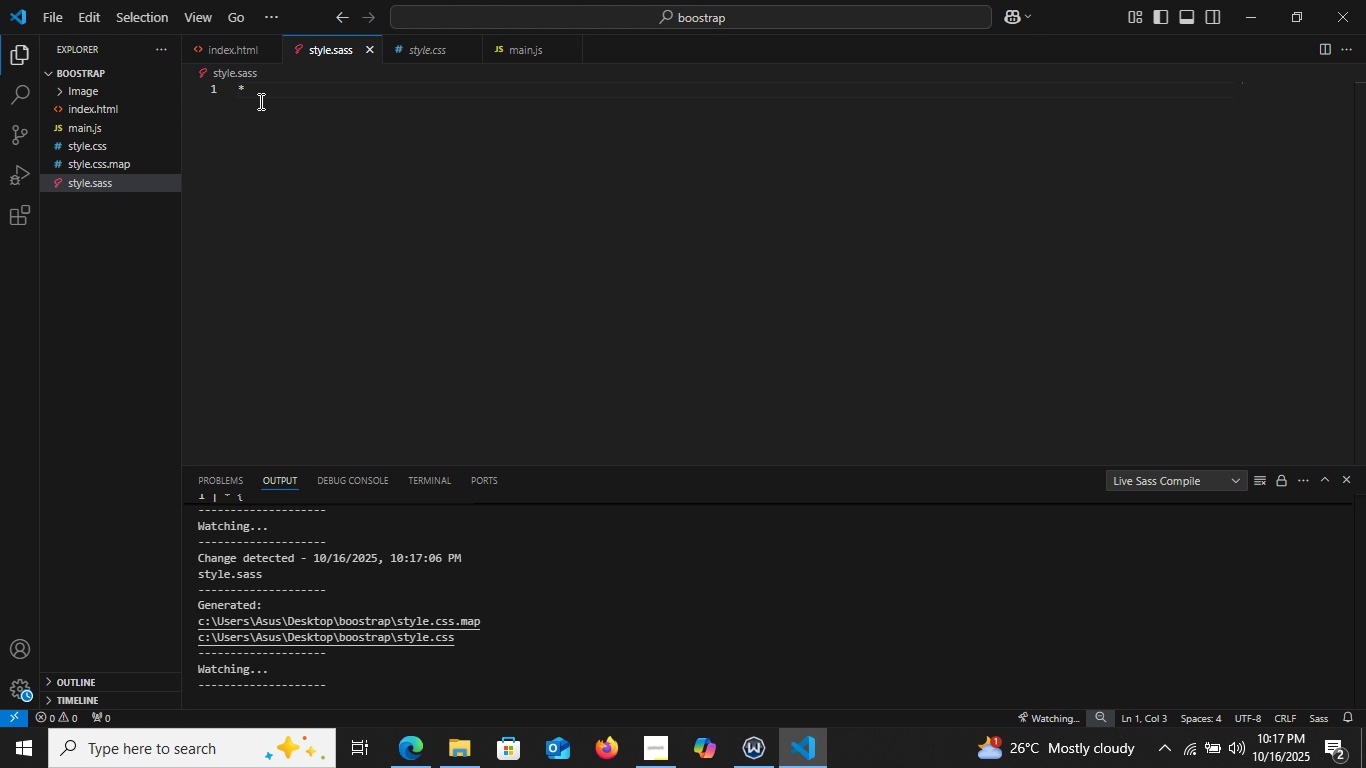 
key(Space)
 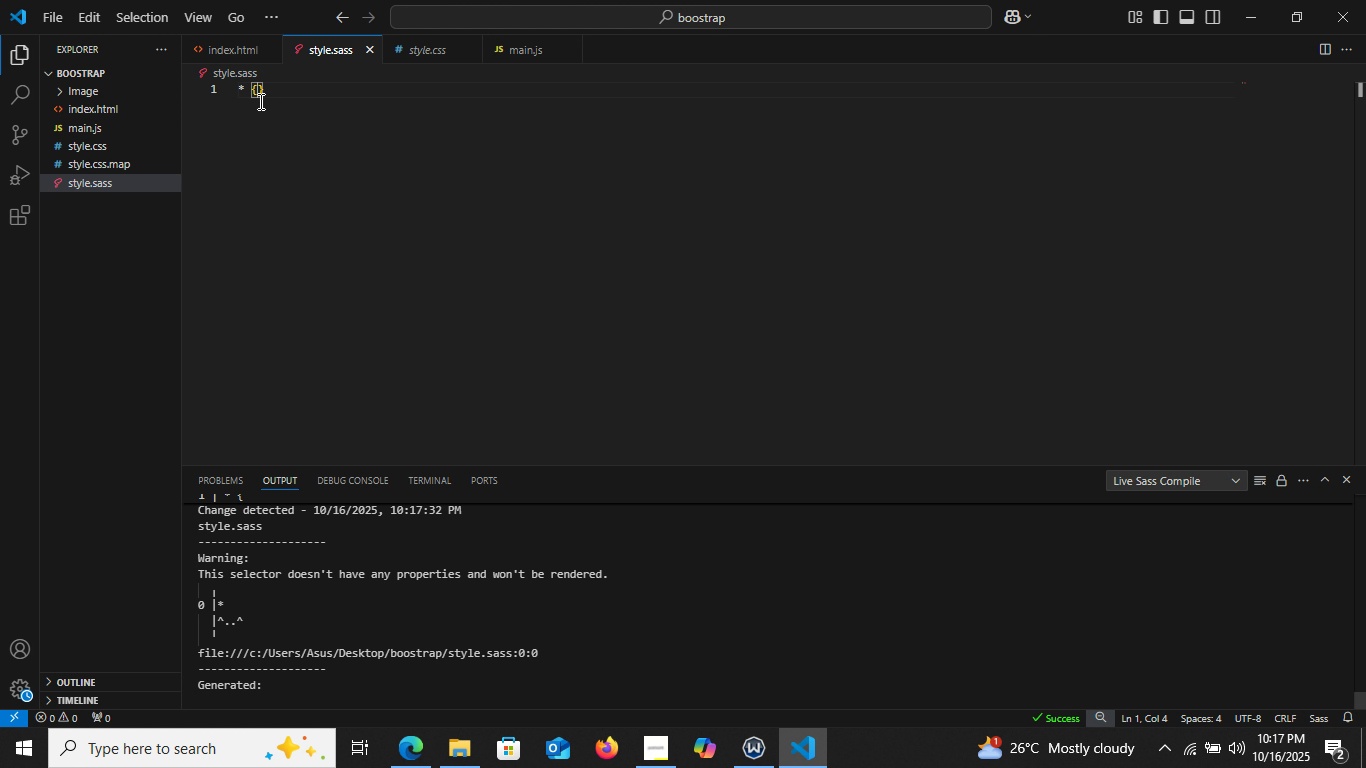 
key(Shift+BracketLeft)
 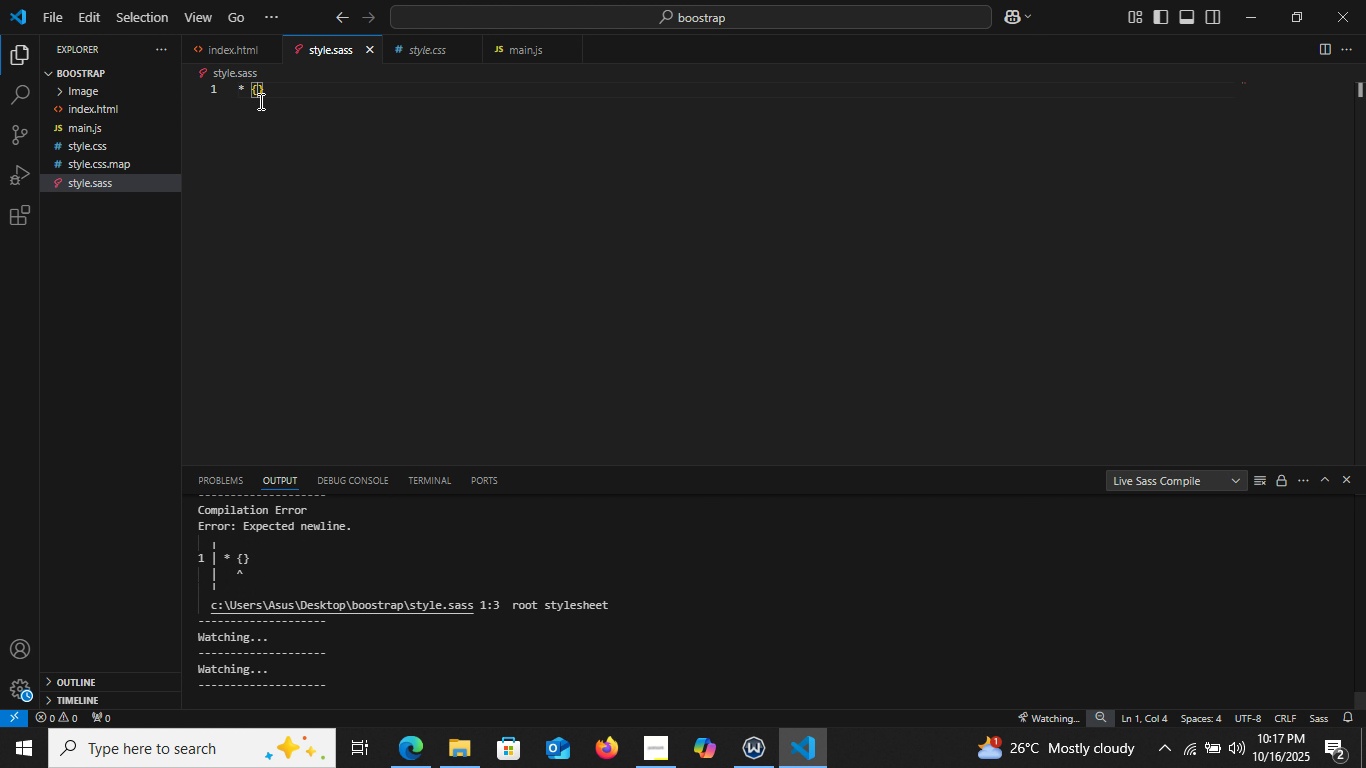 
wait(9.47)
 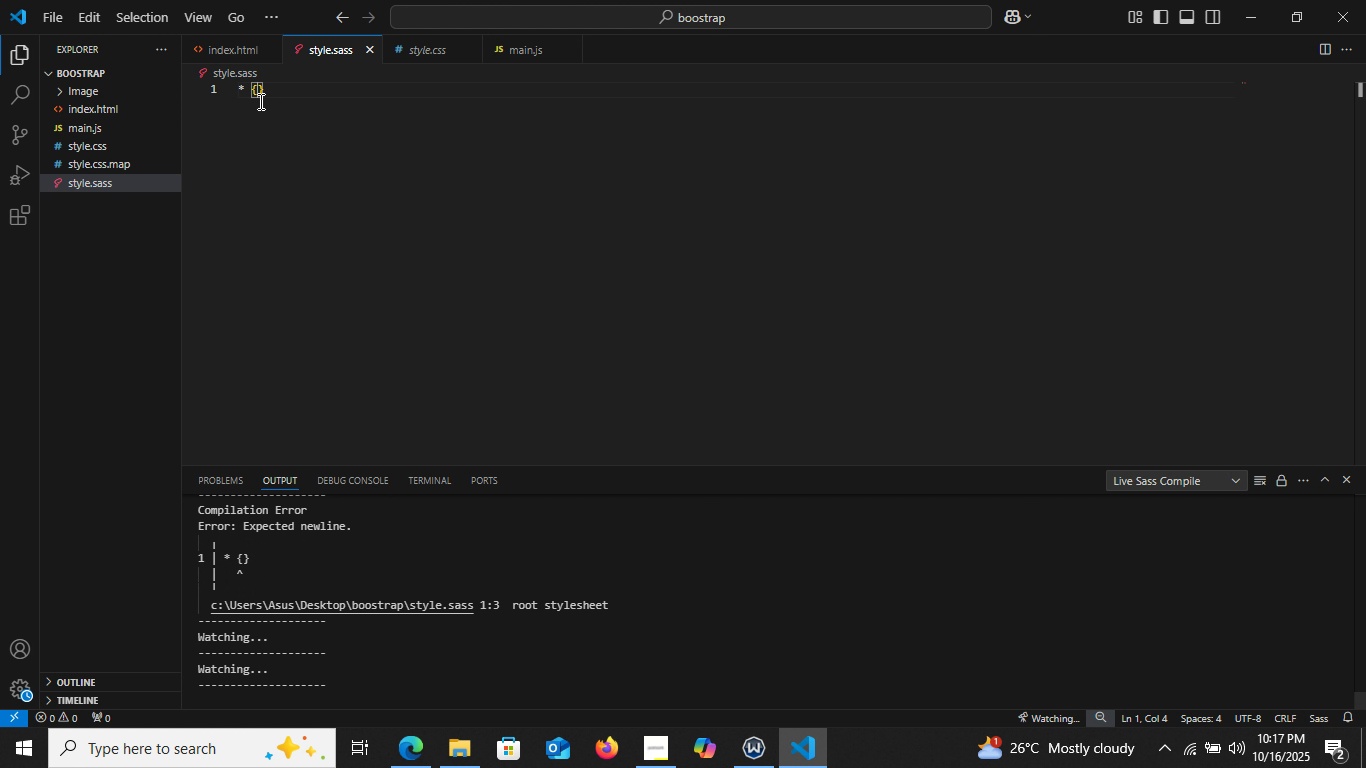 
key(Enter)
 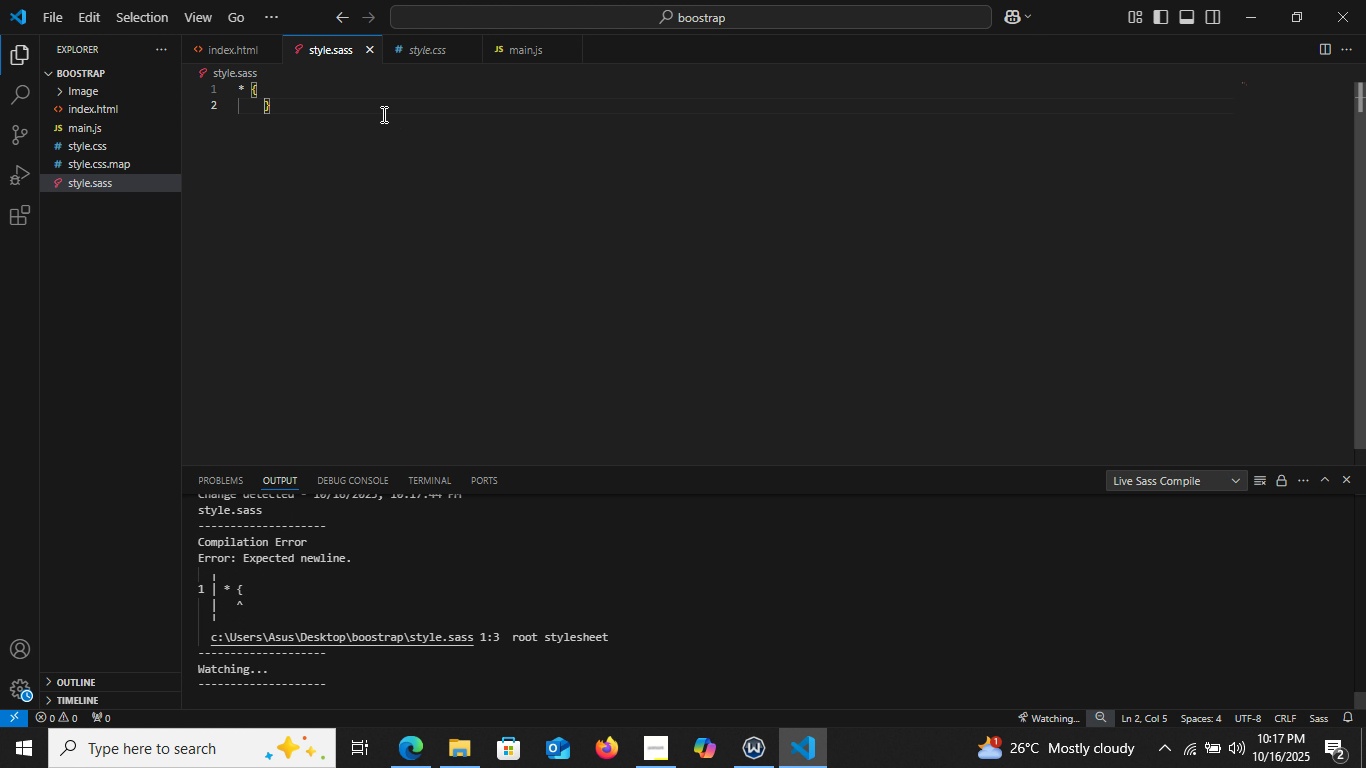 
wait(9.52)
 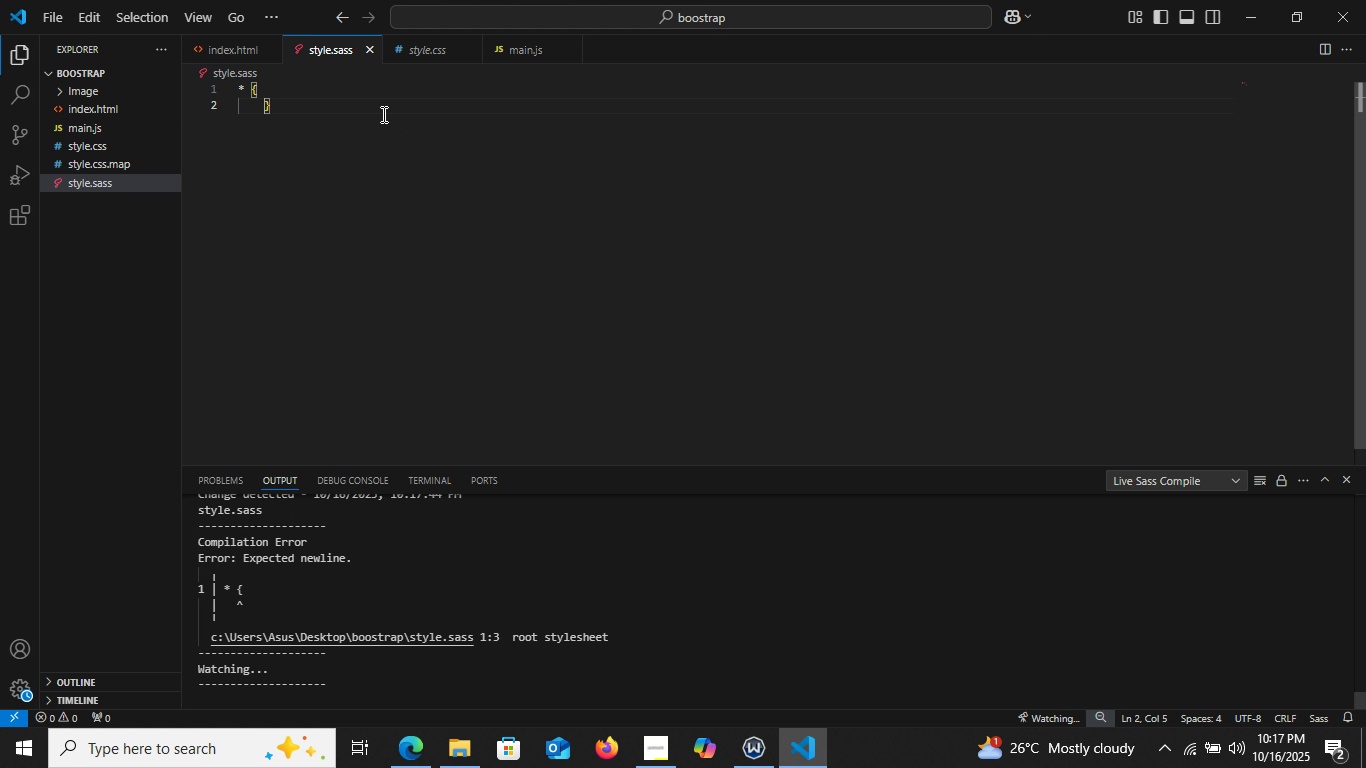 
left_click_drag(start_coordinate=[363, 99], to_coordinate=[213, 86])
 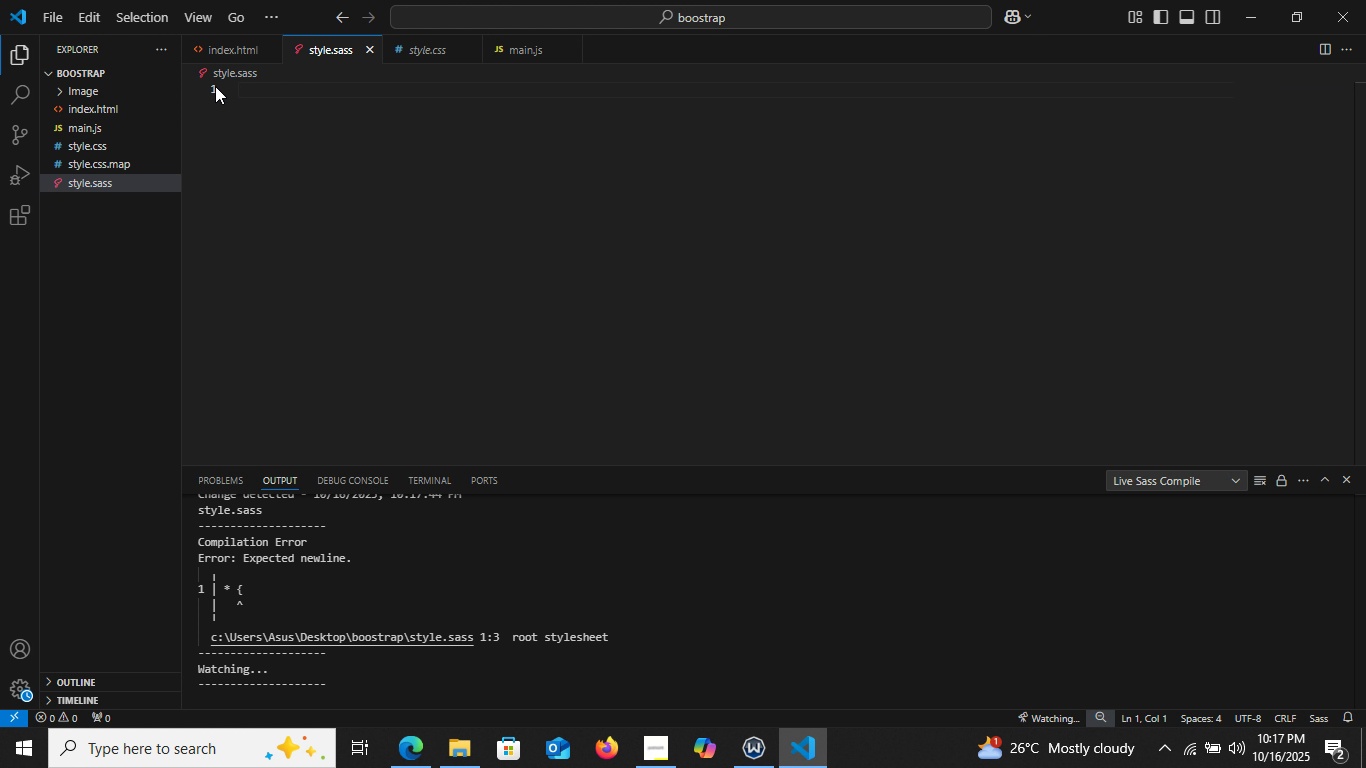 
key(Backspace)
 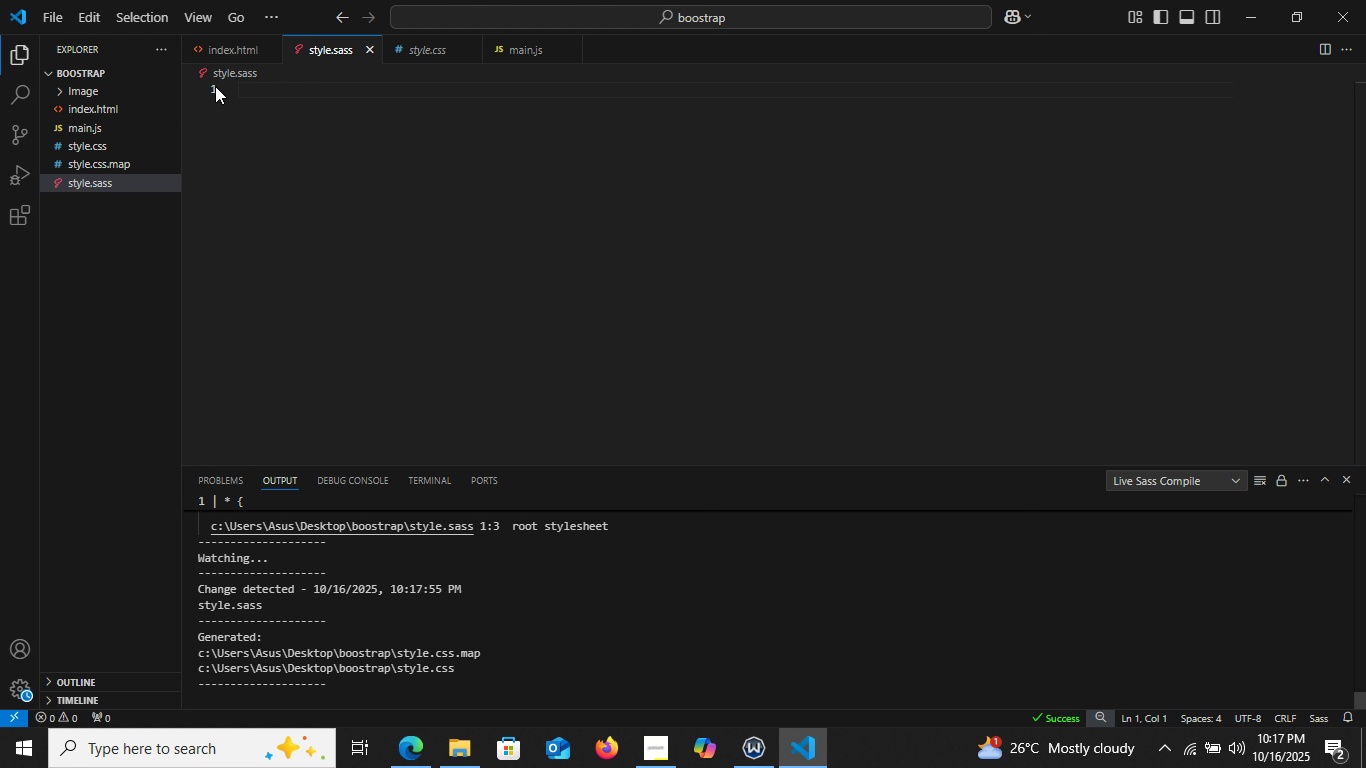 
hold_key(key=ShiftLeft, duration=1.54)
 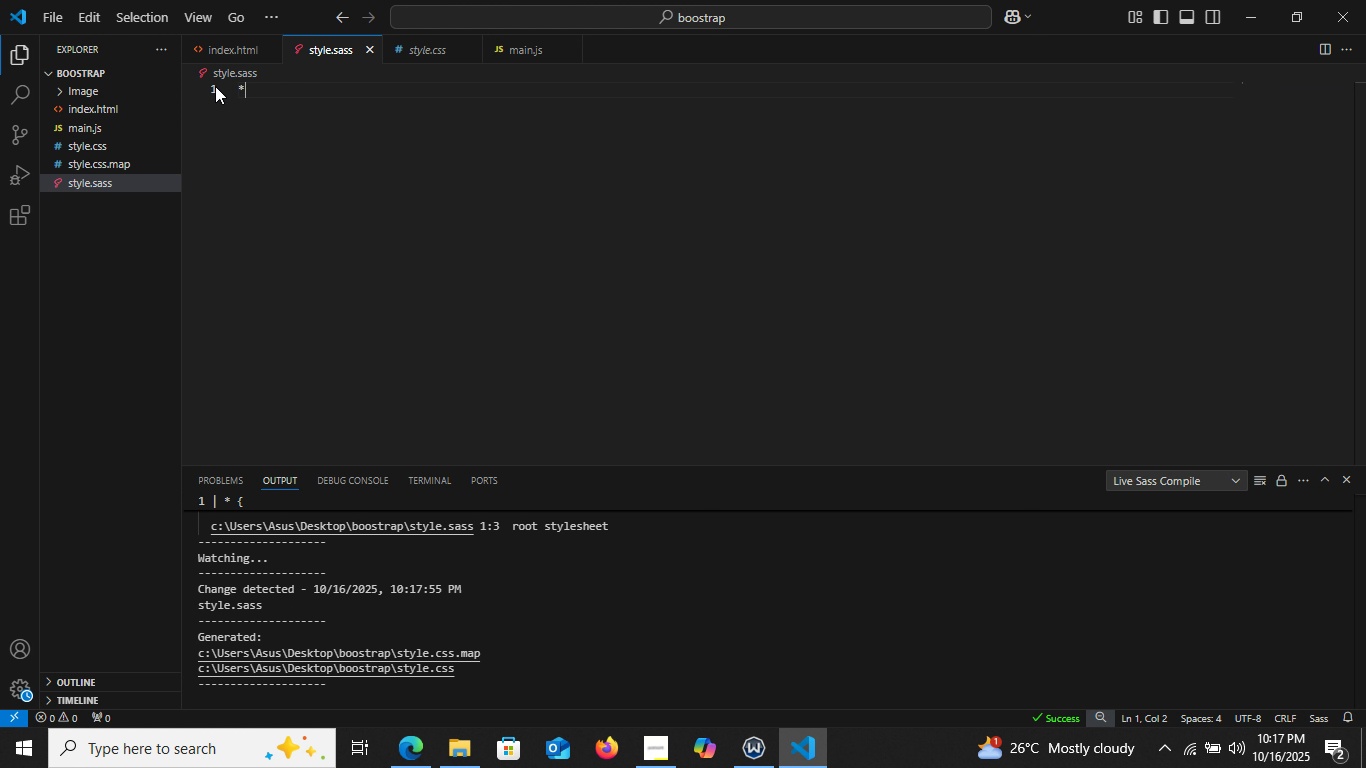 
key(Shift+8)
 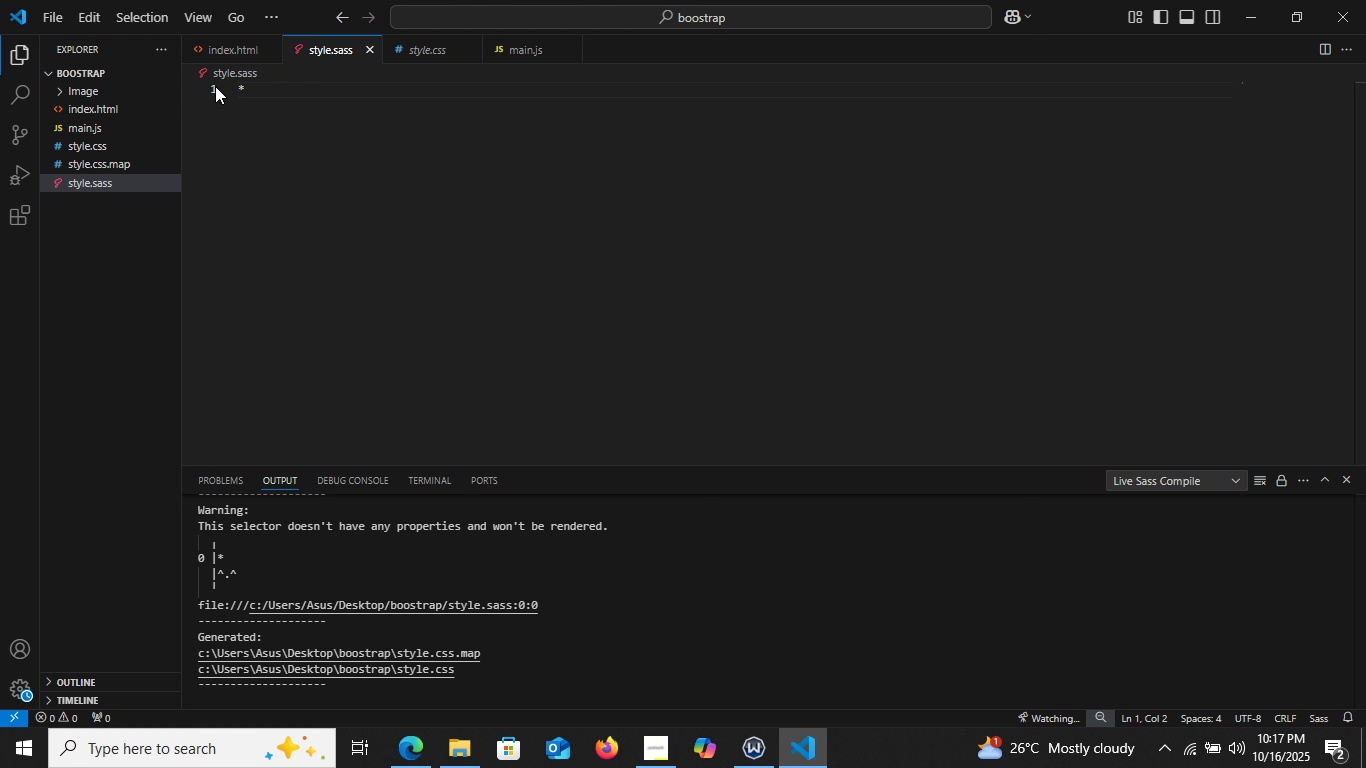 
key(Shift+BracketLeft)
 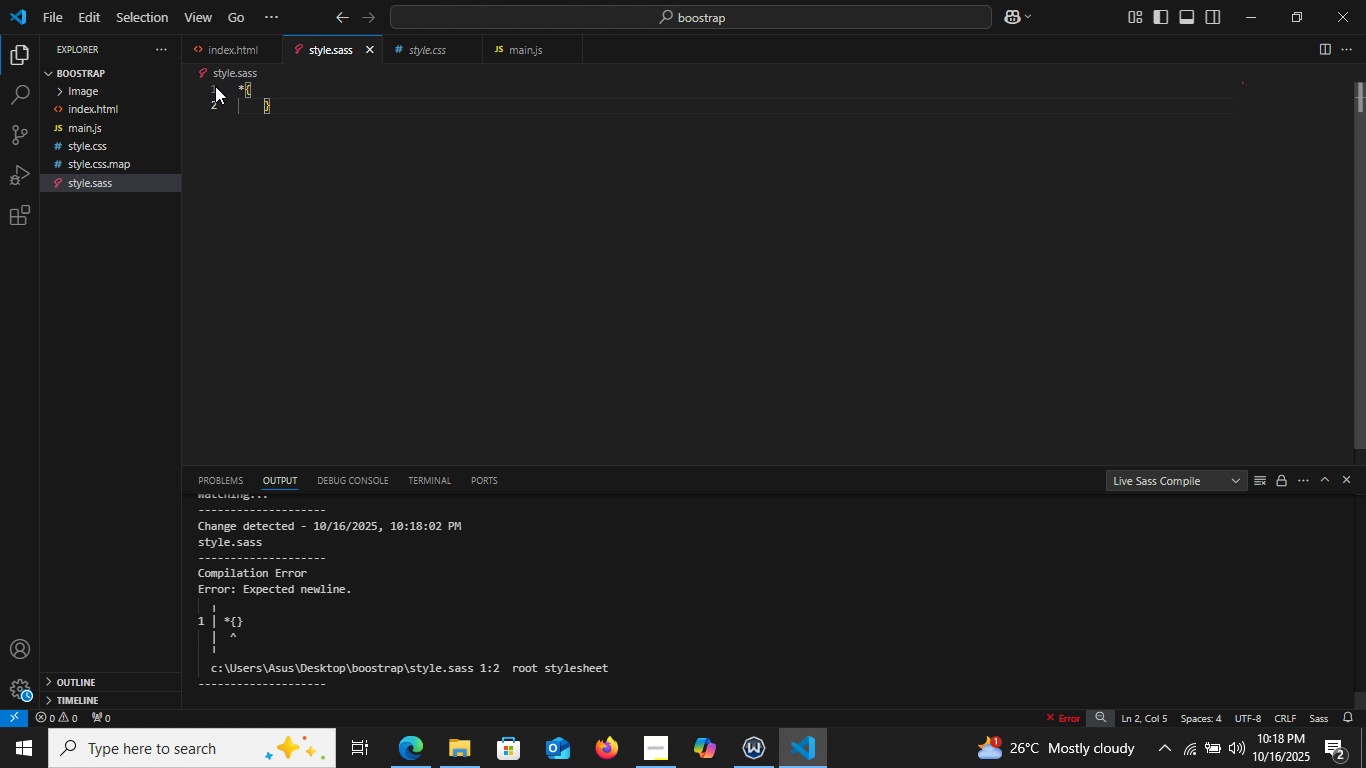 
key(Enter)
 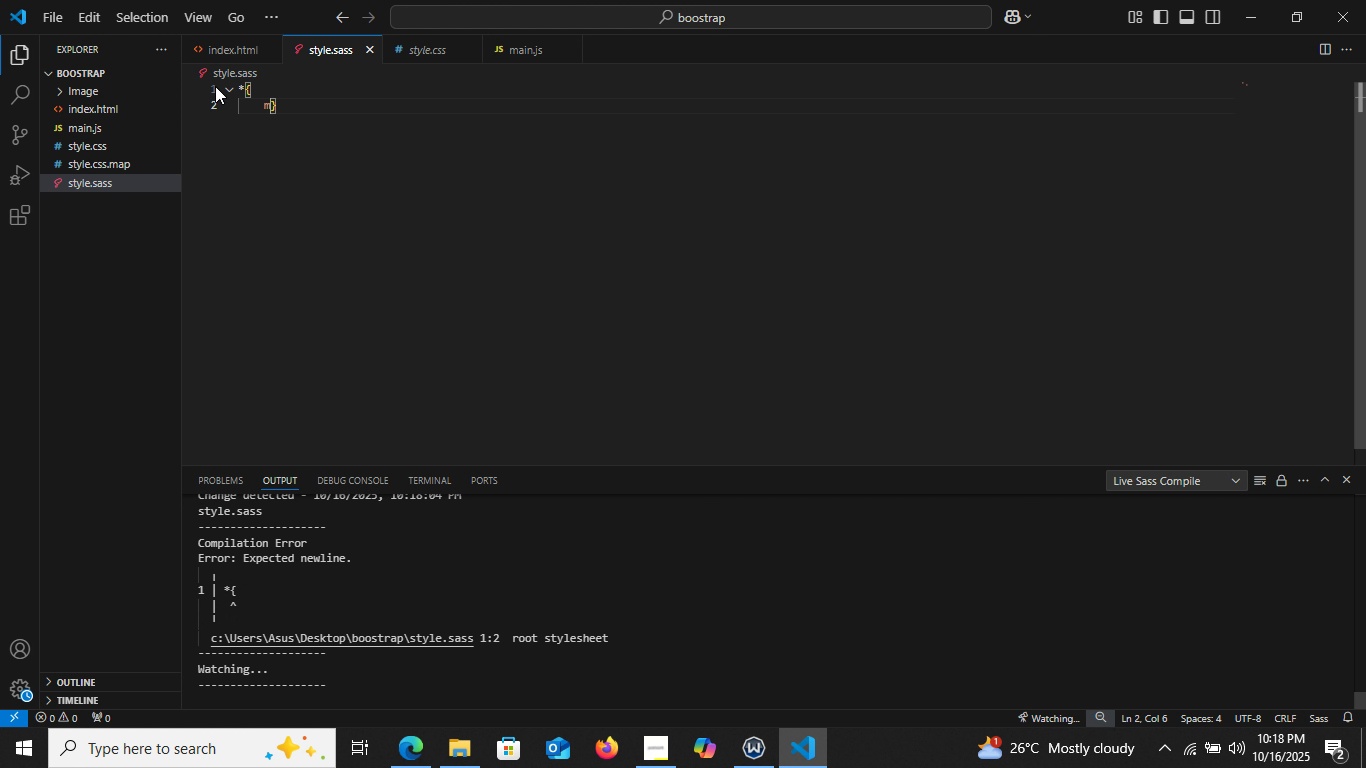 
type(ma)
 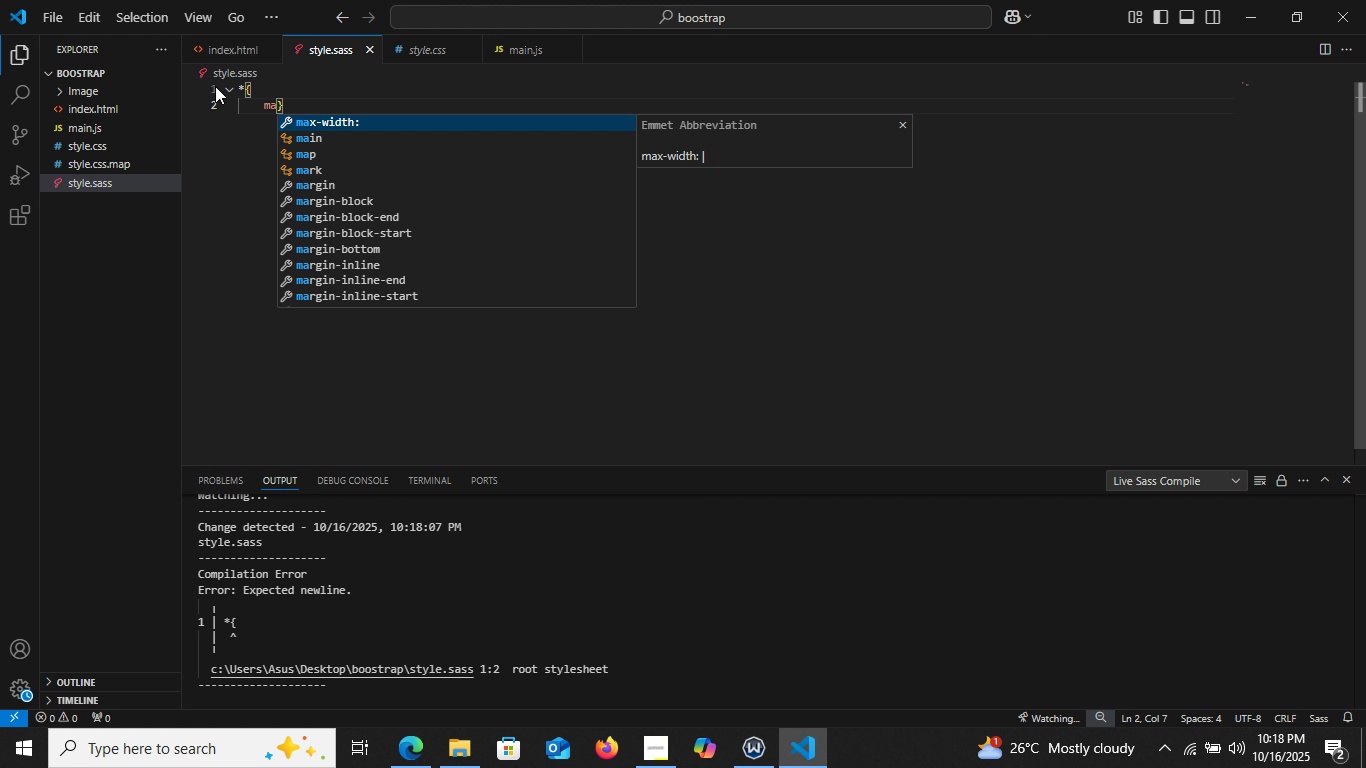 
key(Enter)
 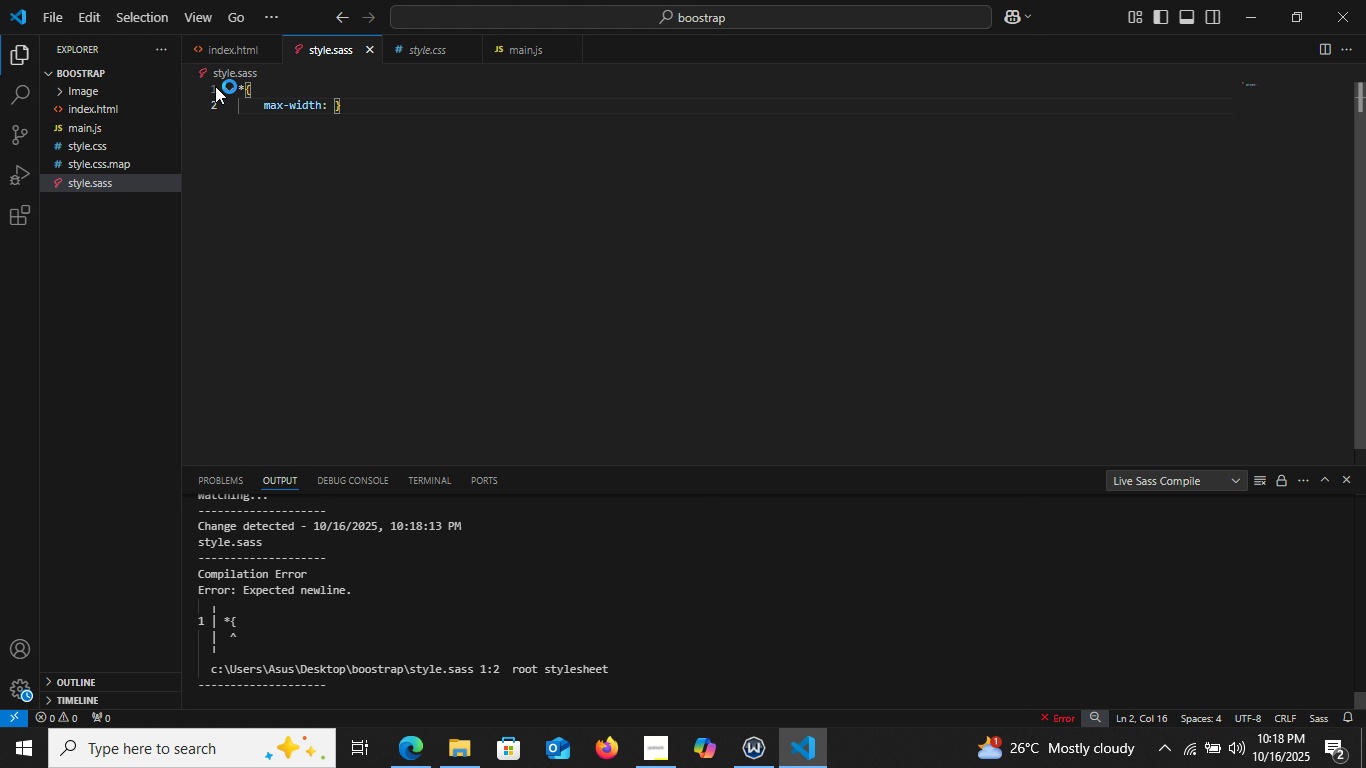 
key(Control+Z)
 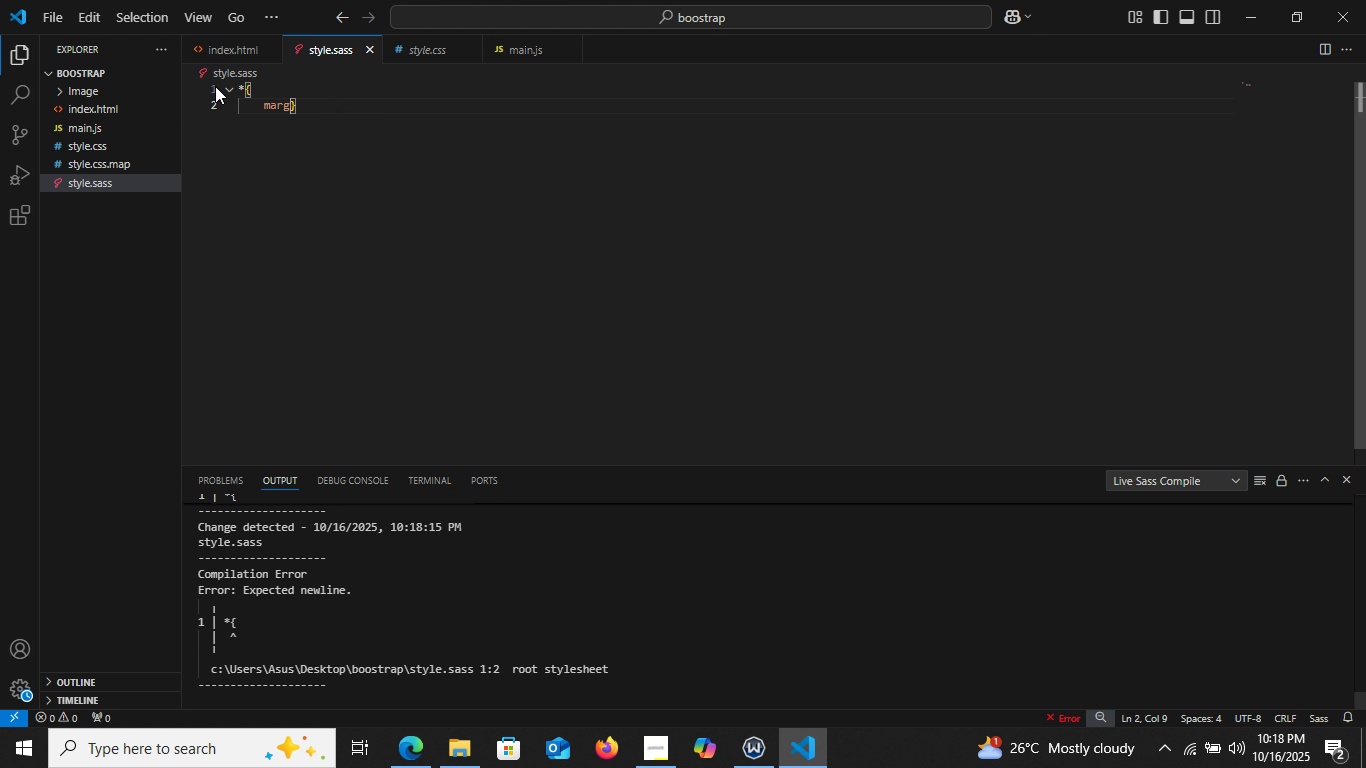 
type(rg)
 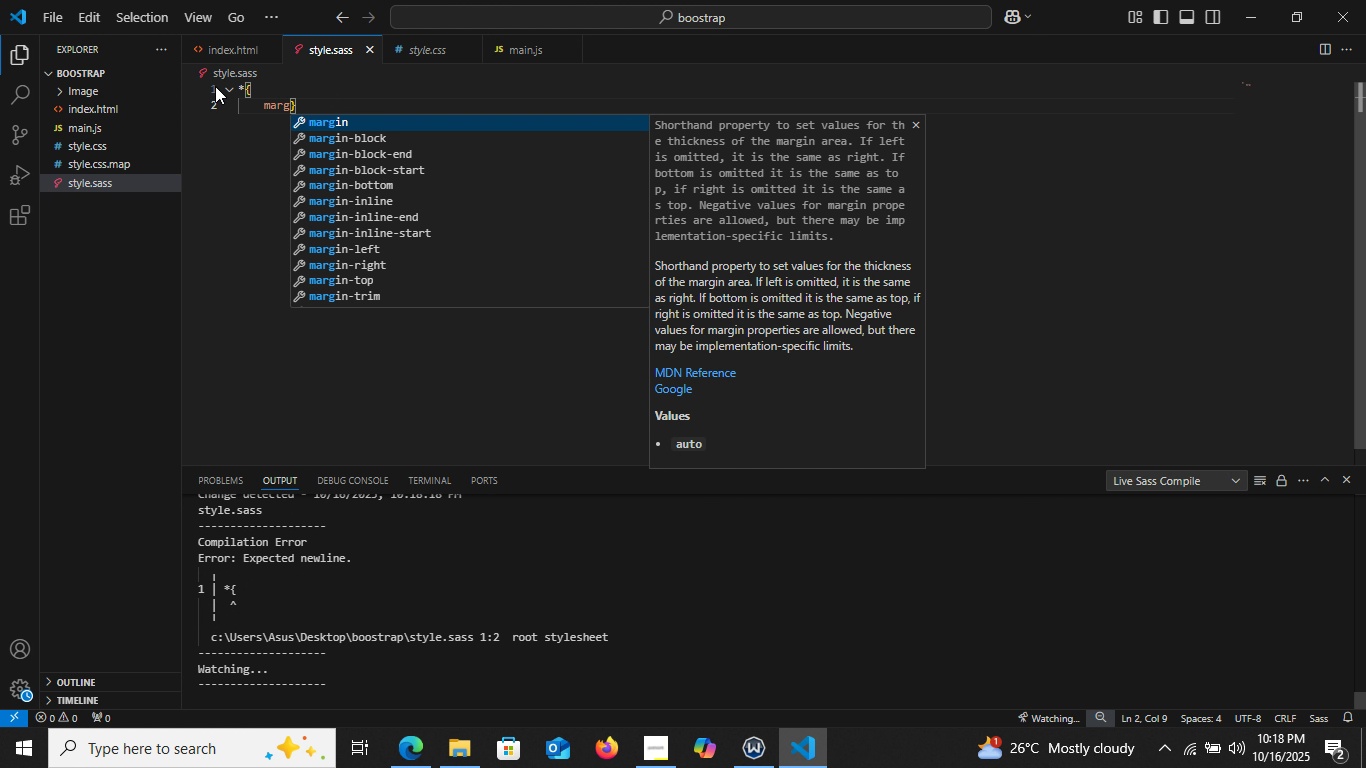 
key(Enter)
 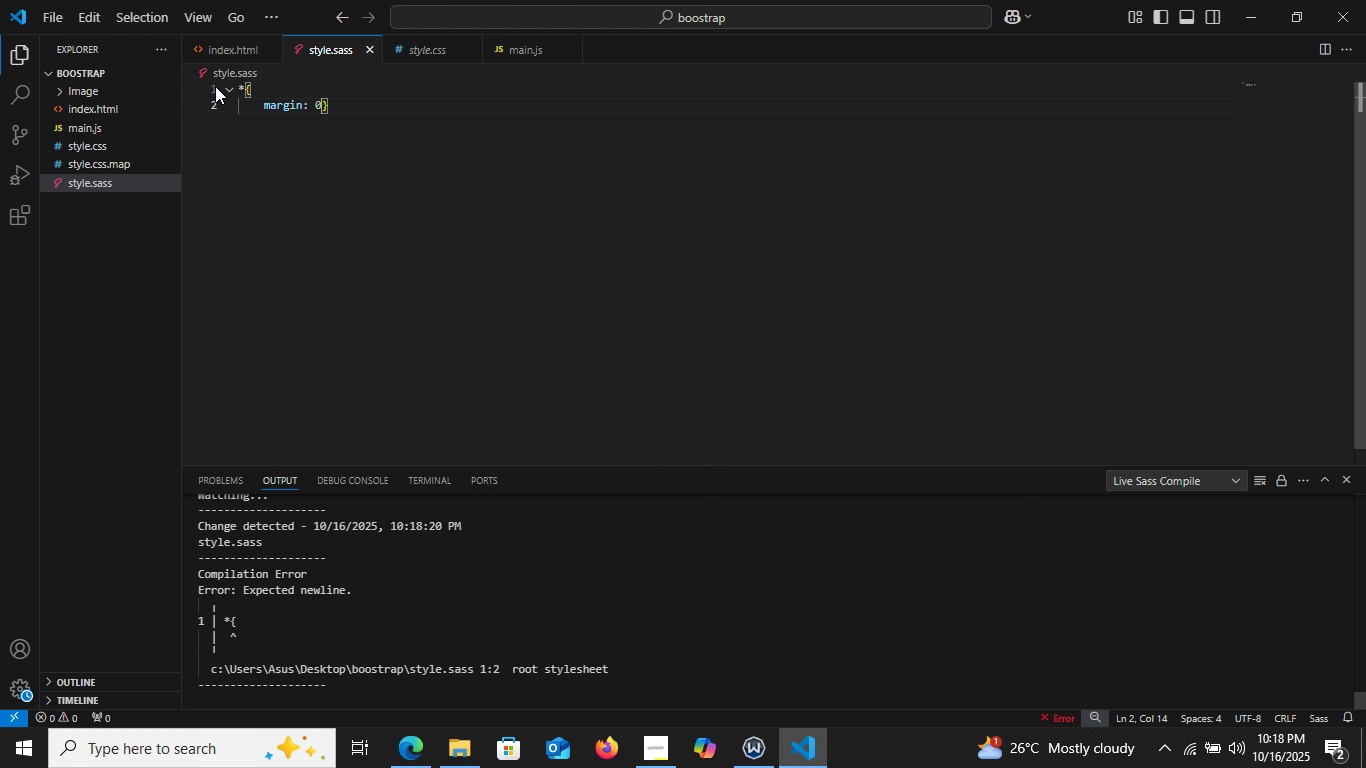 
key(0)
 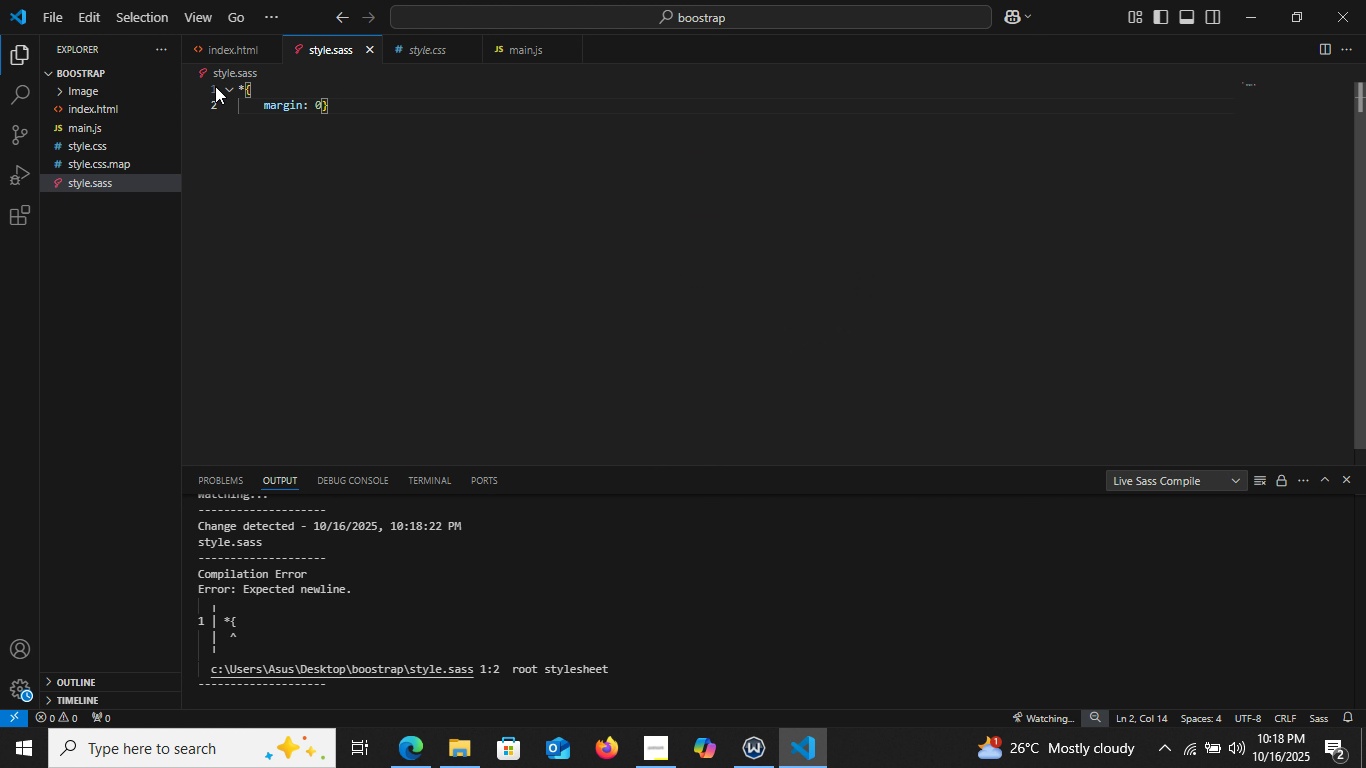 
key(Enter)
 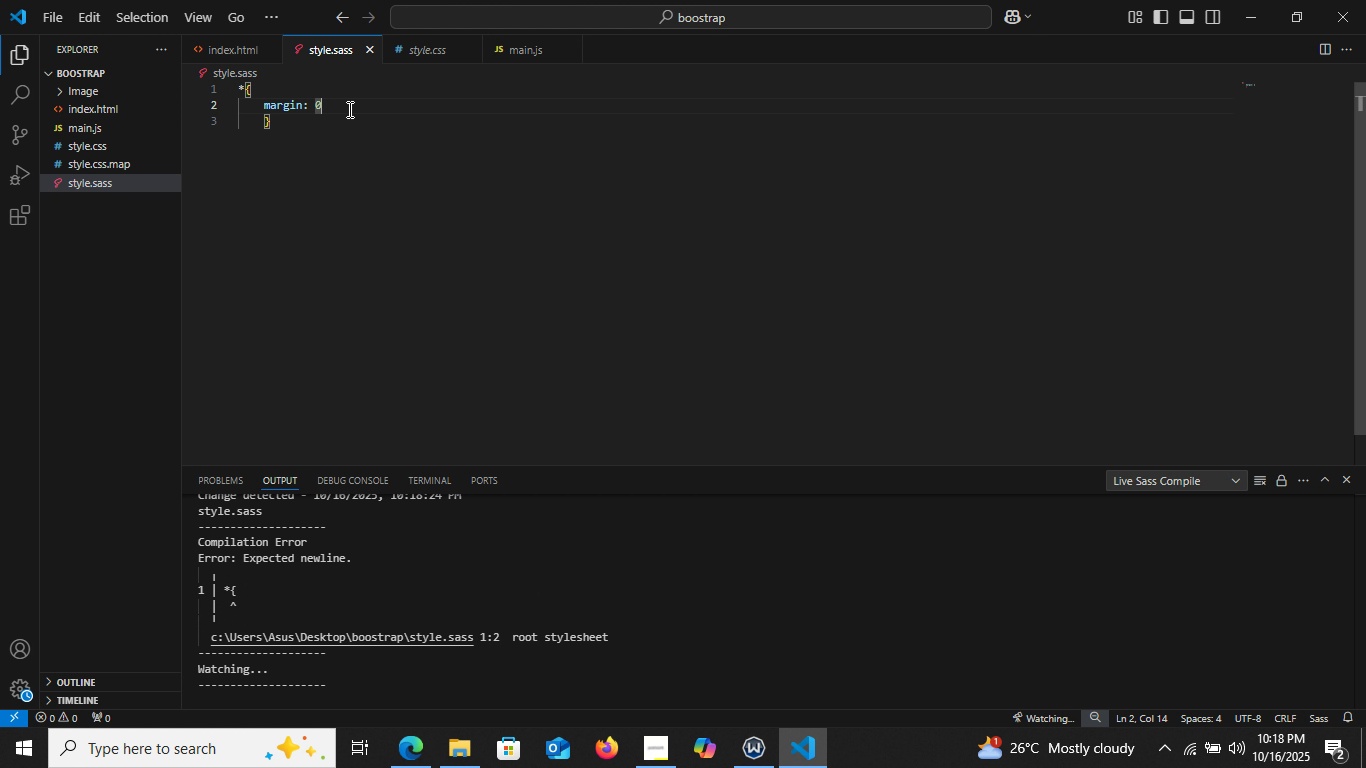 
key(Semicolon)
 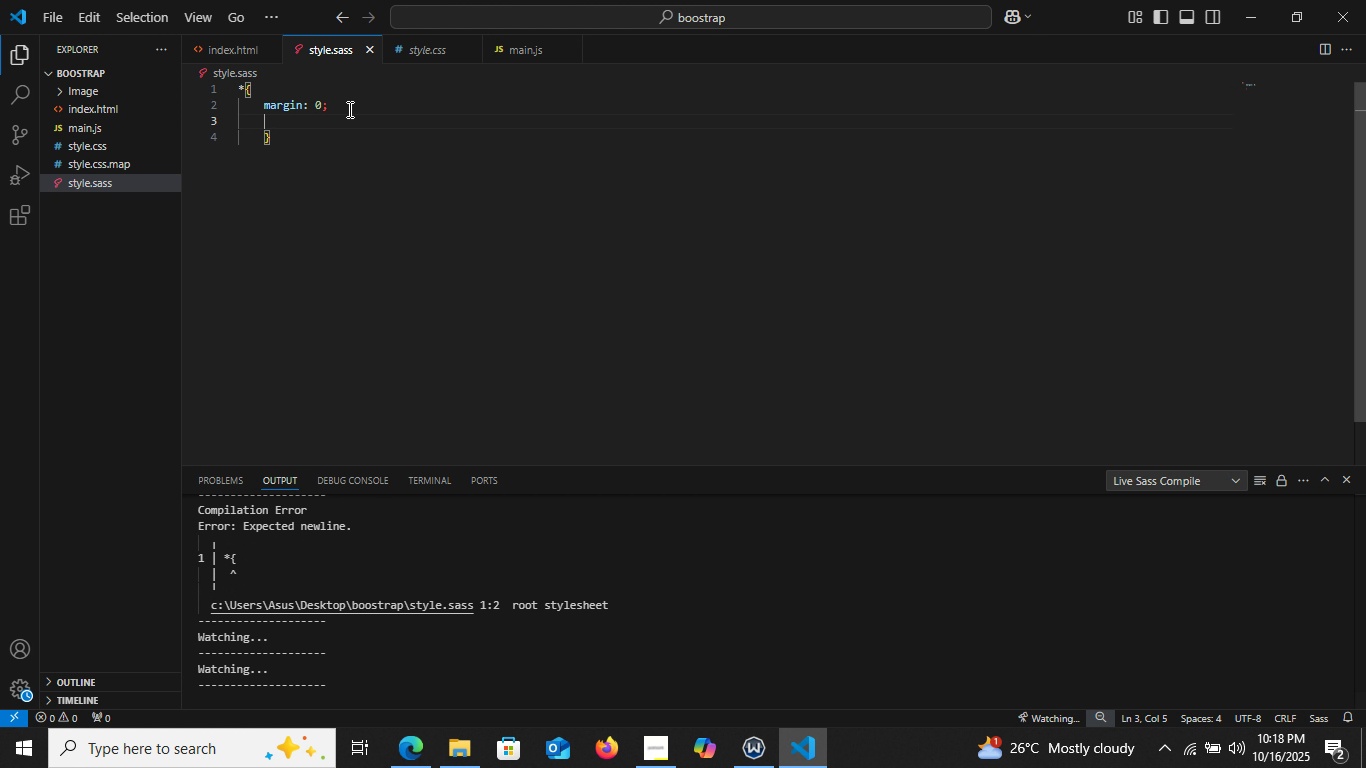 
key(Enter)
 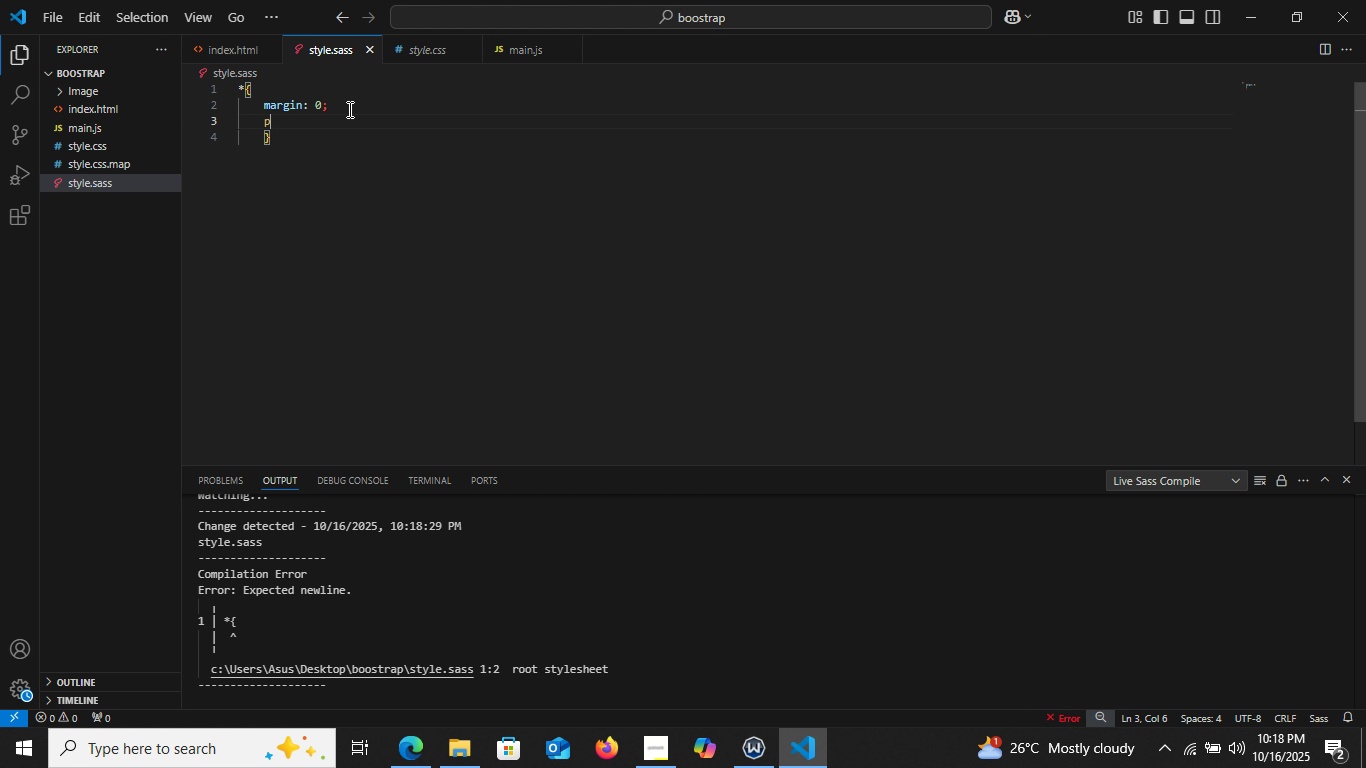 
type(padd)
 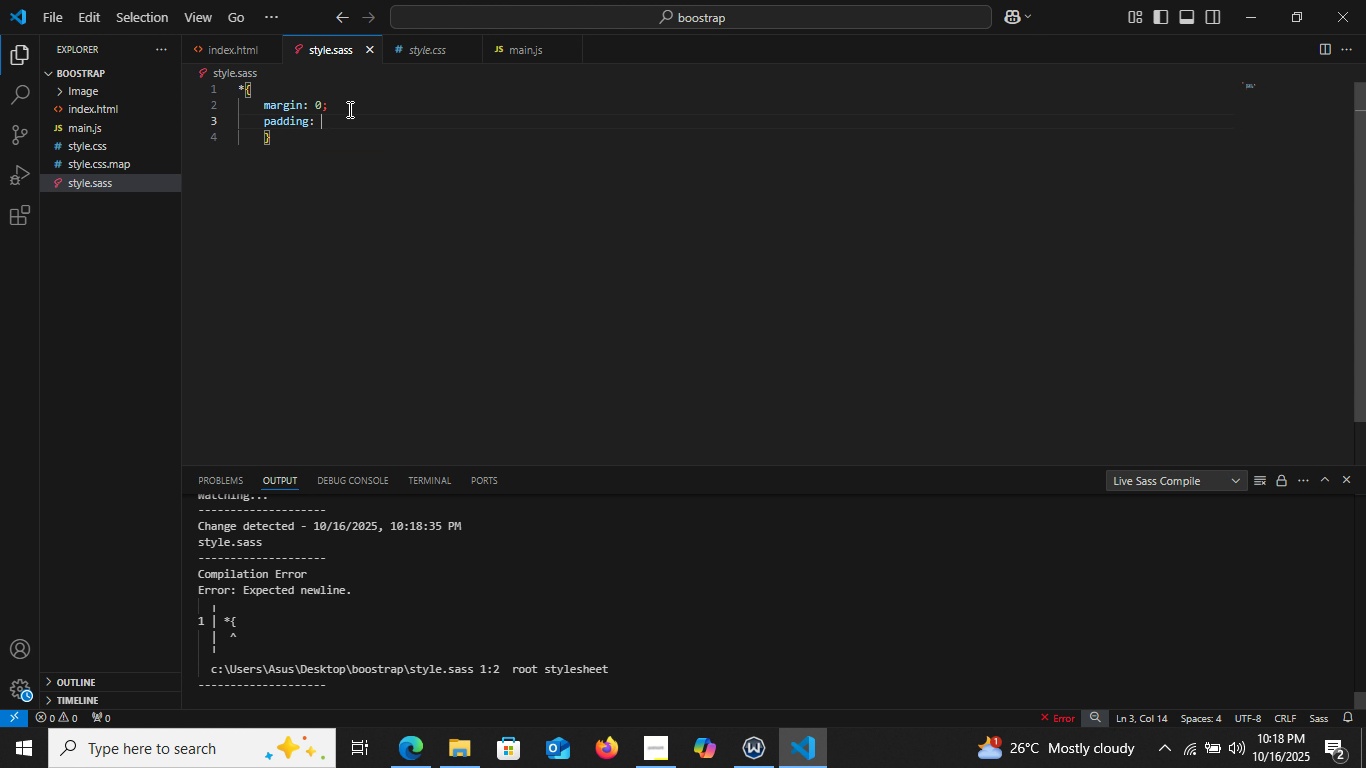 
key(Enter)
 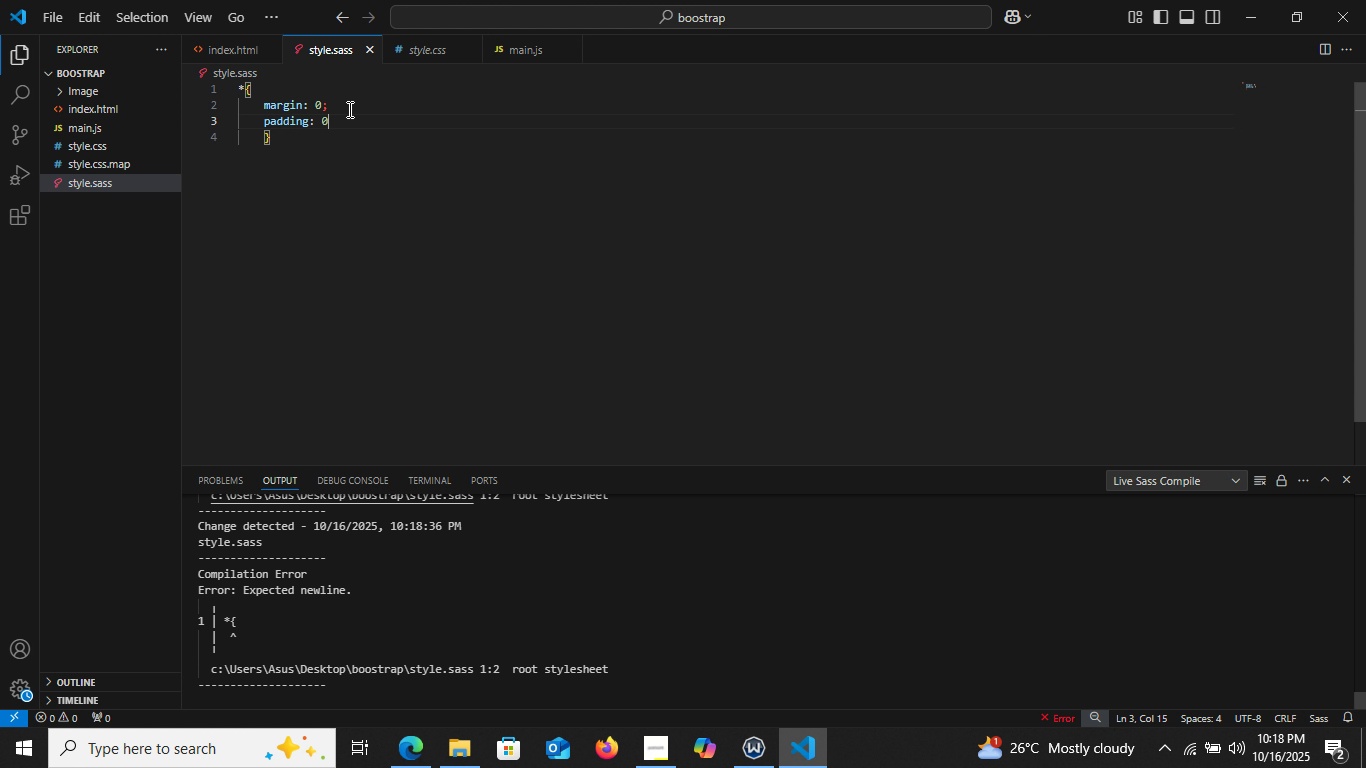 
key(0)
 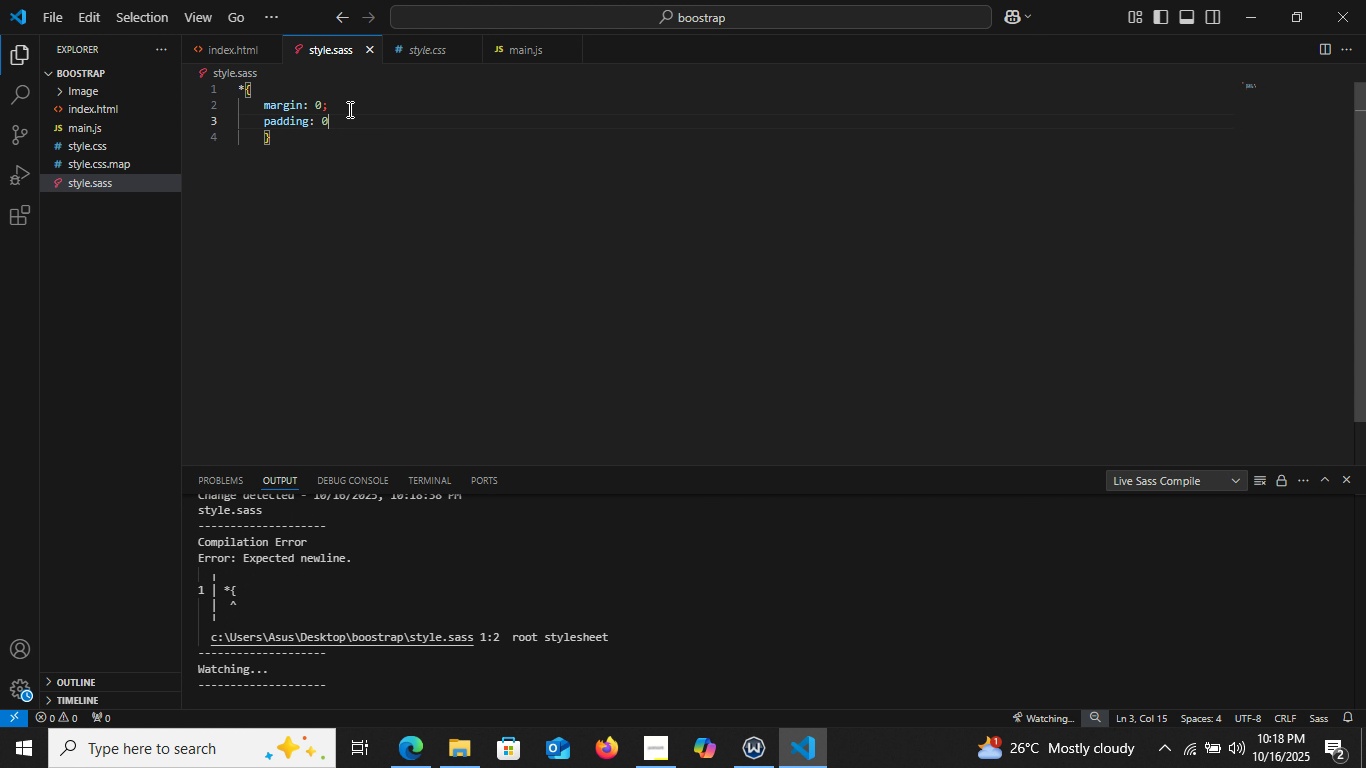 
key(Semicolon)
 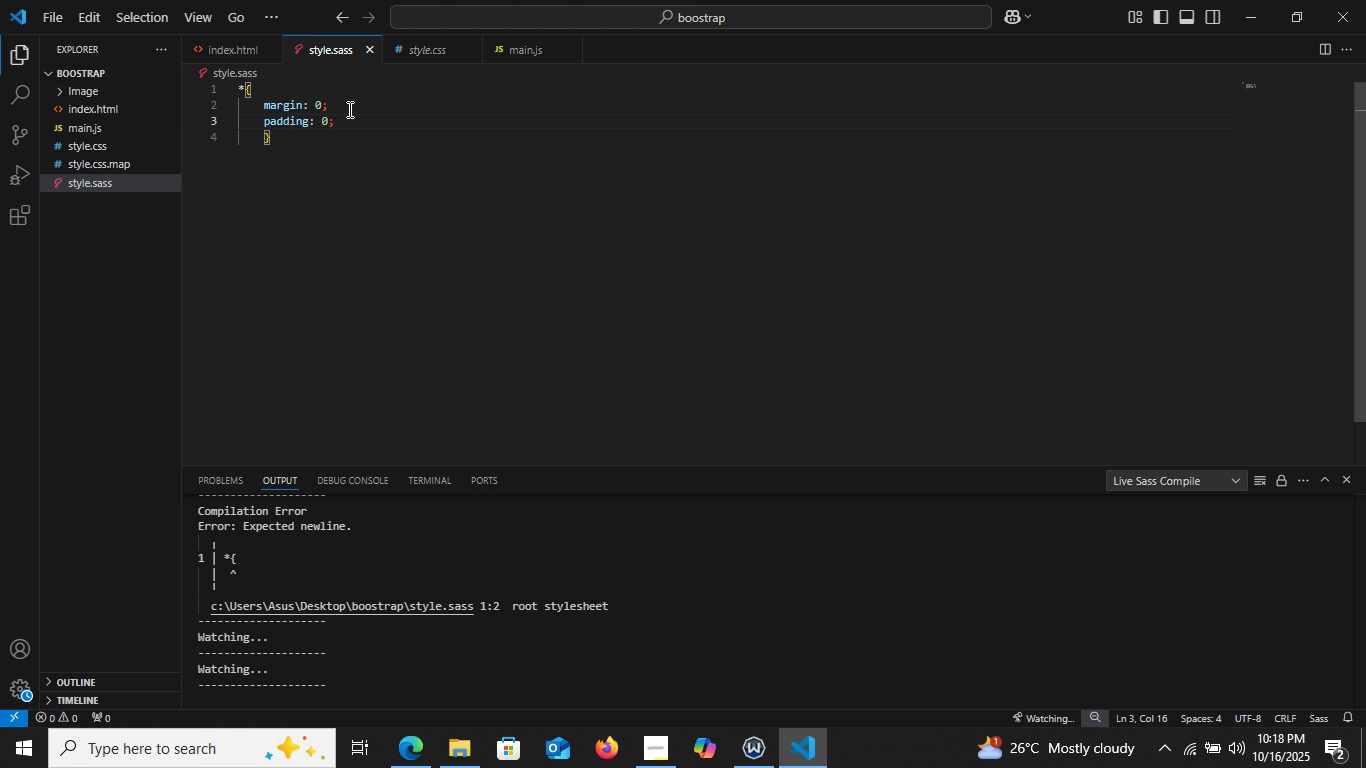 
wait(6.87)
 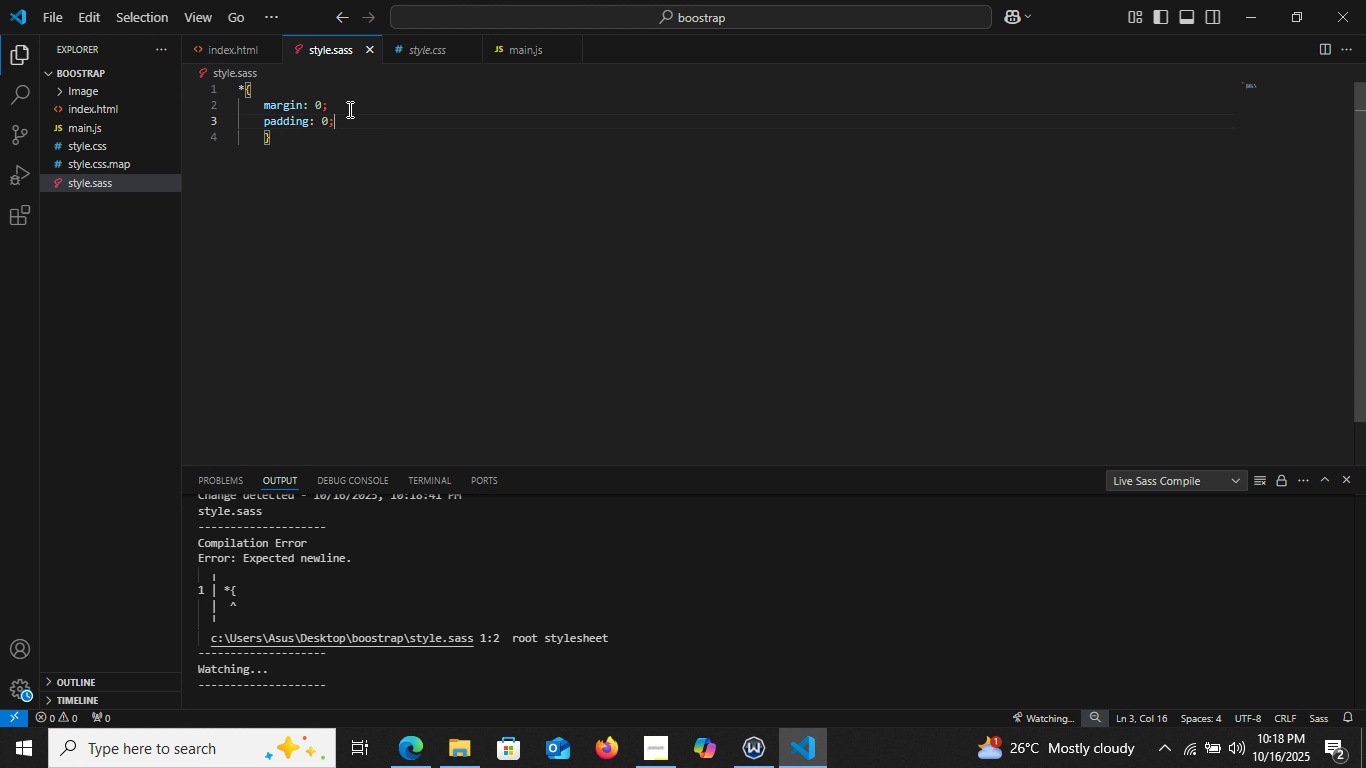 
key(Enter)
 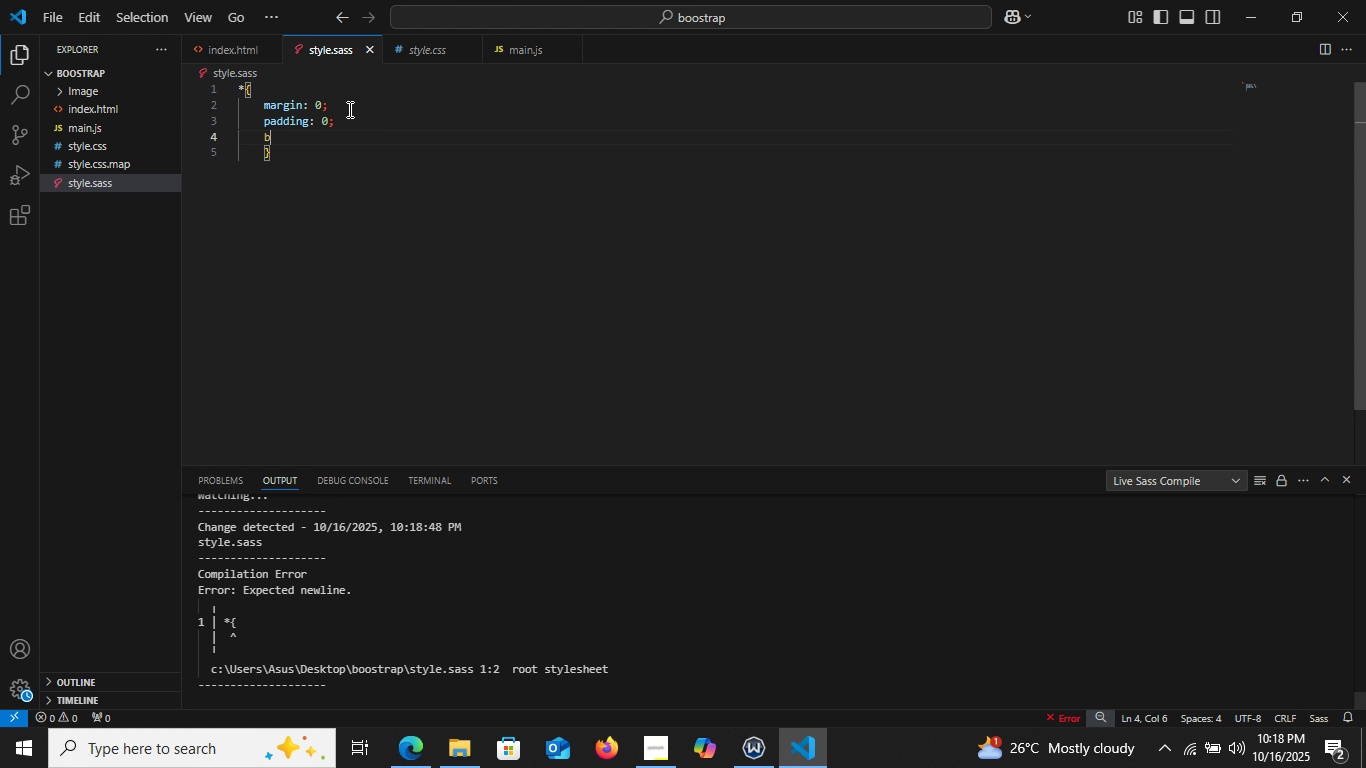 
type(box)
 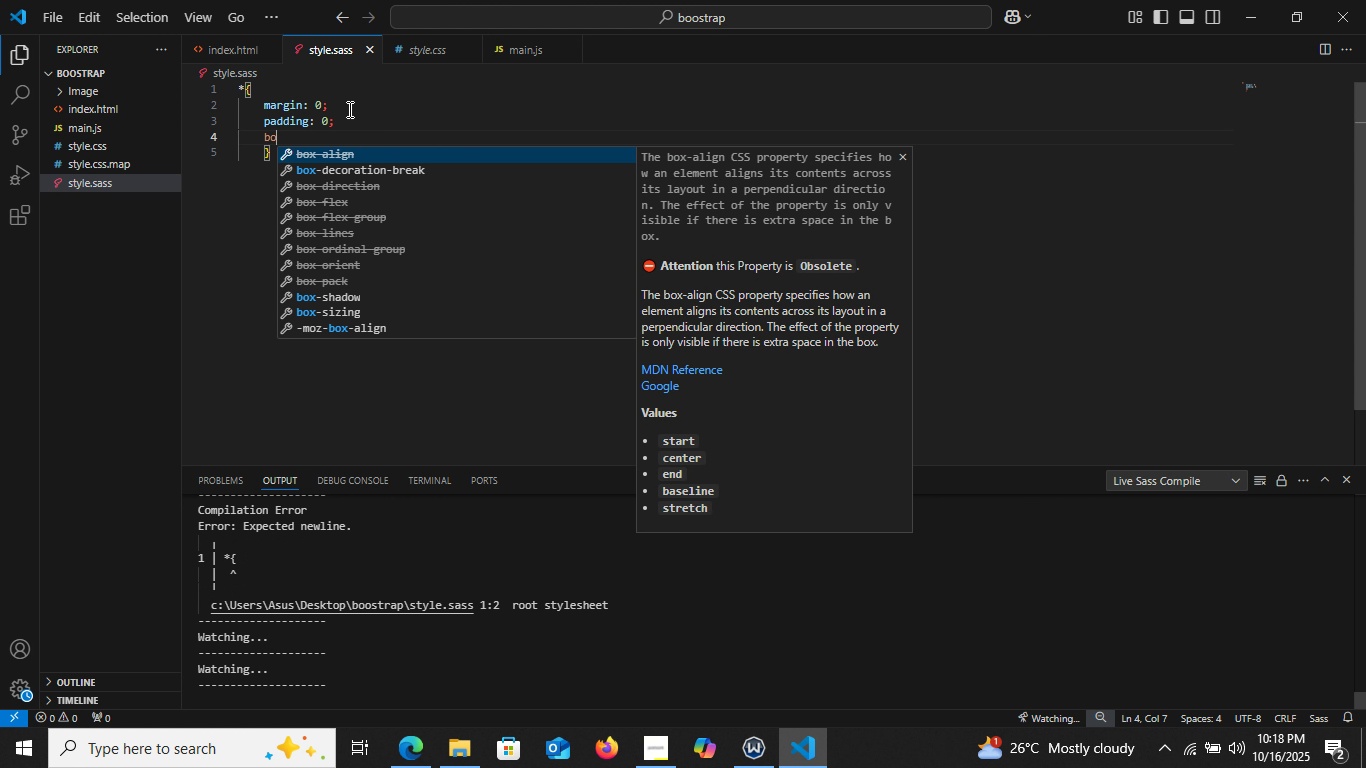 
key(Backspace)
key(Backspace)
type(or)
key(Backspace)
type(x)
 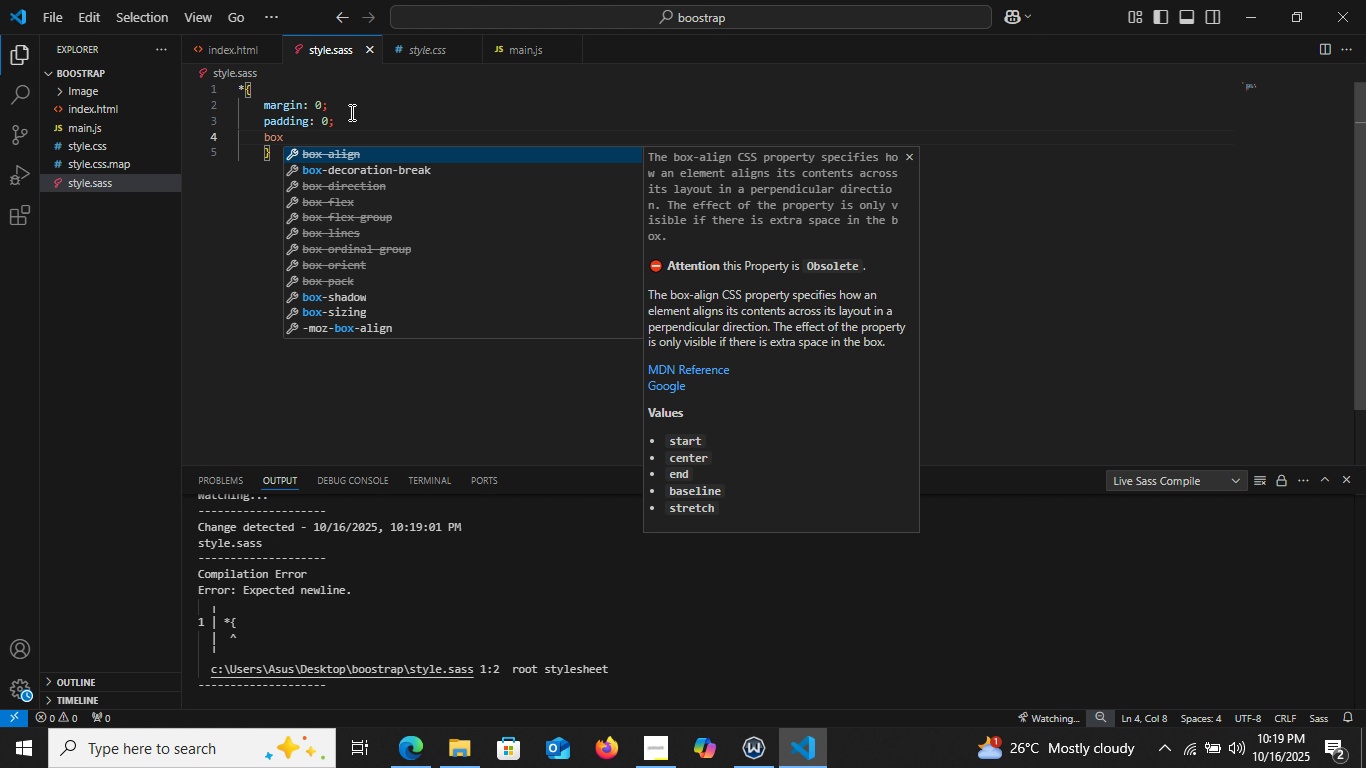 
left_click([349, 112])
 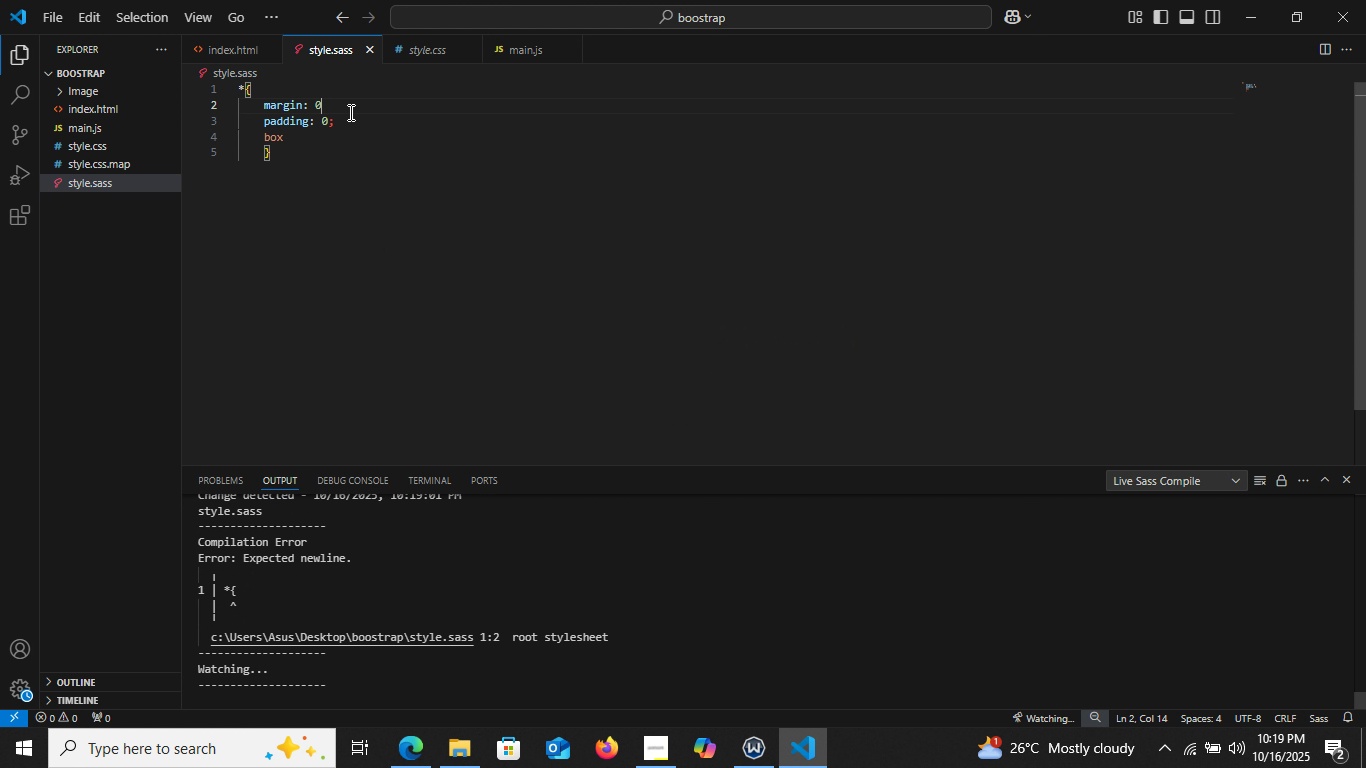 
key(Backspace)
 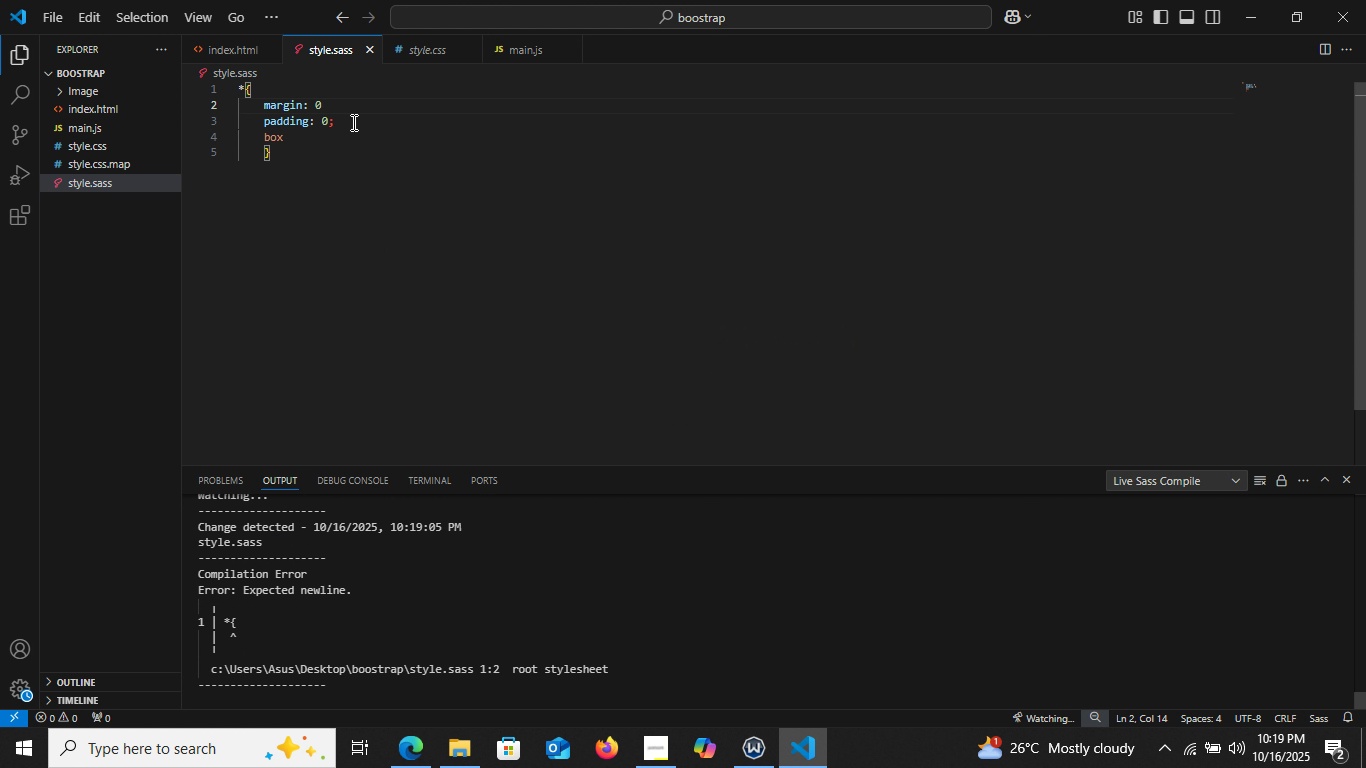 
left_click([354, 112])
 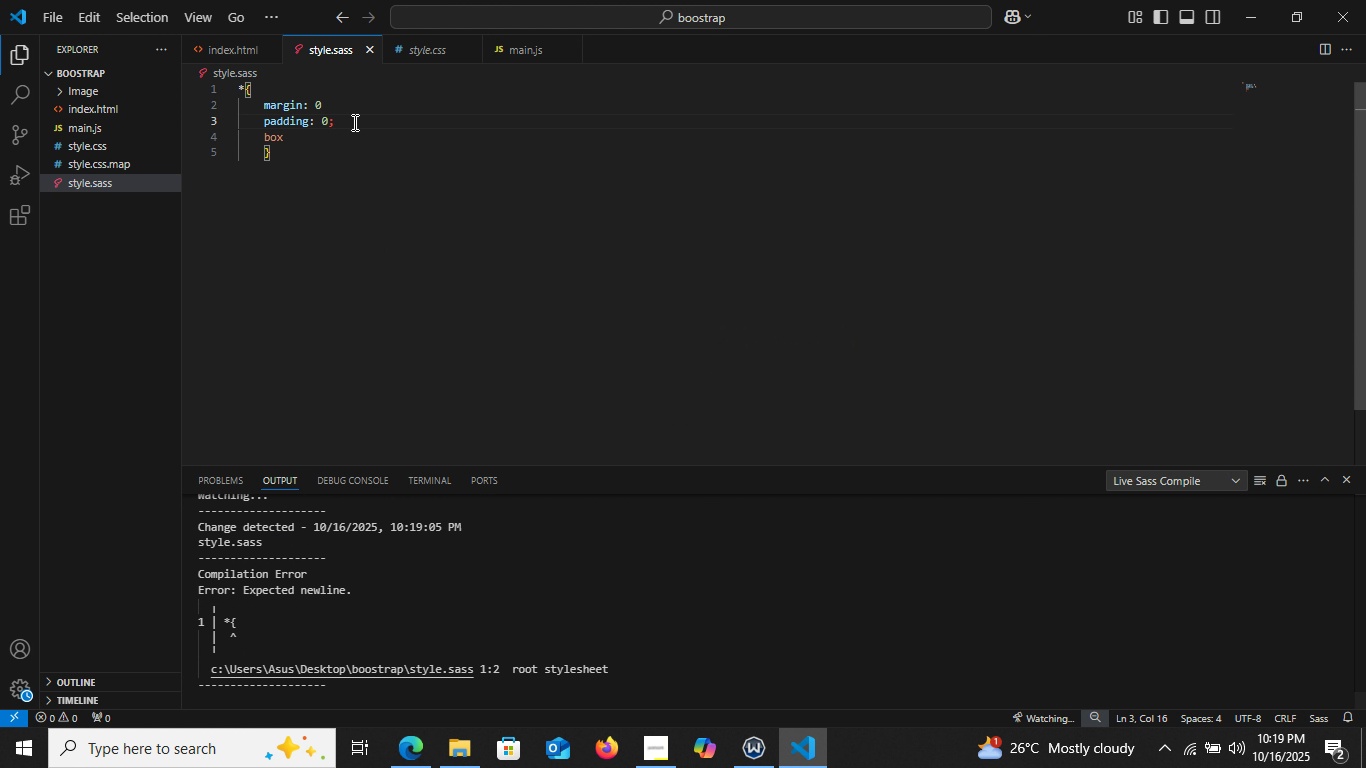 
left_click([352, 122])
 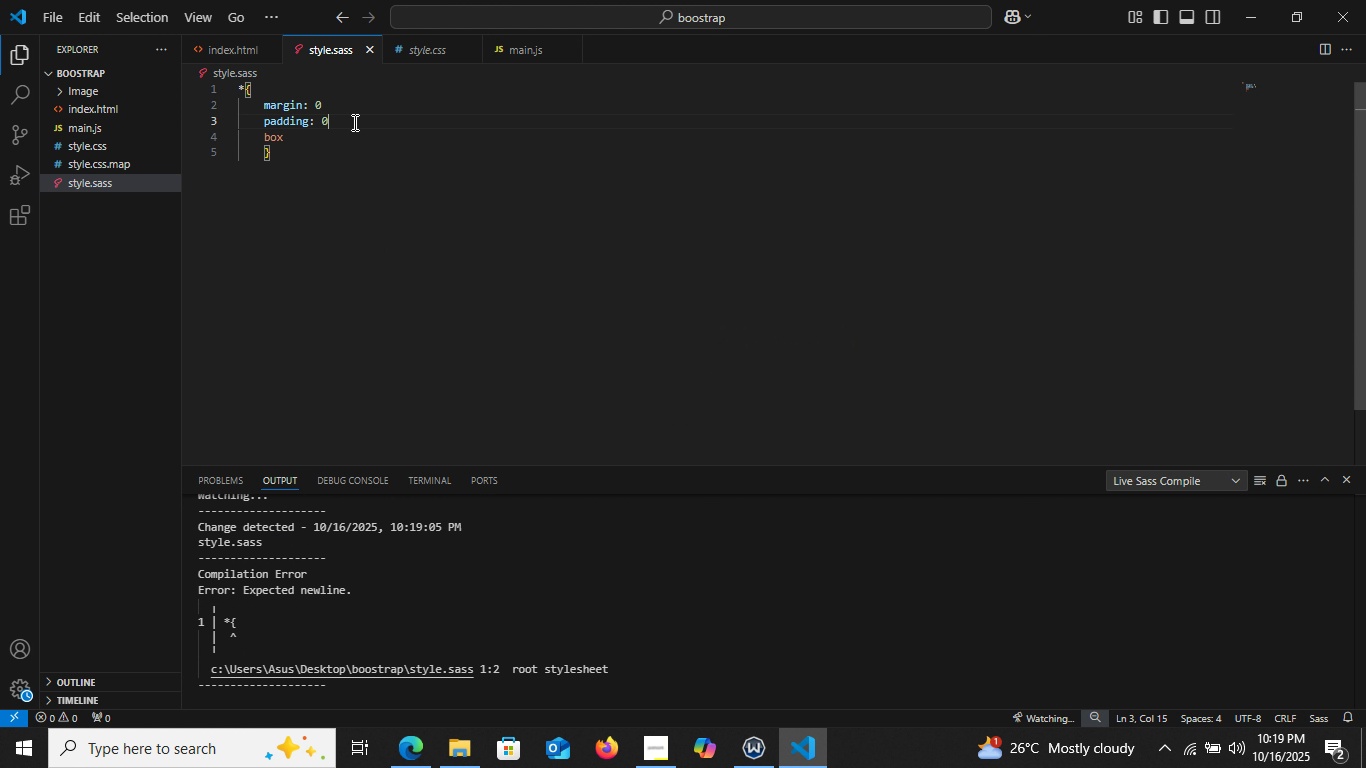 
key(Backspace)
 